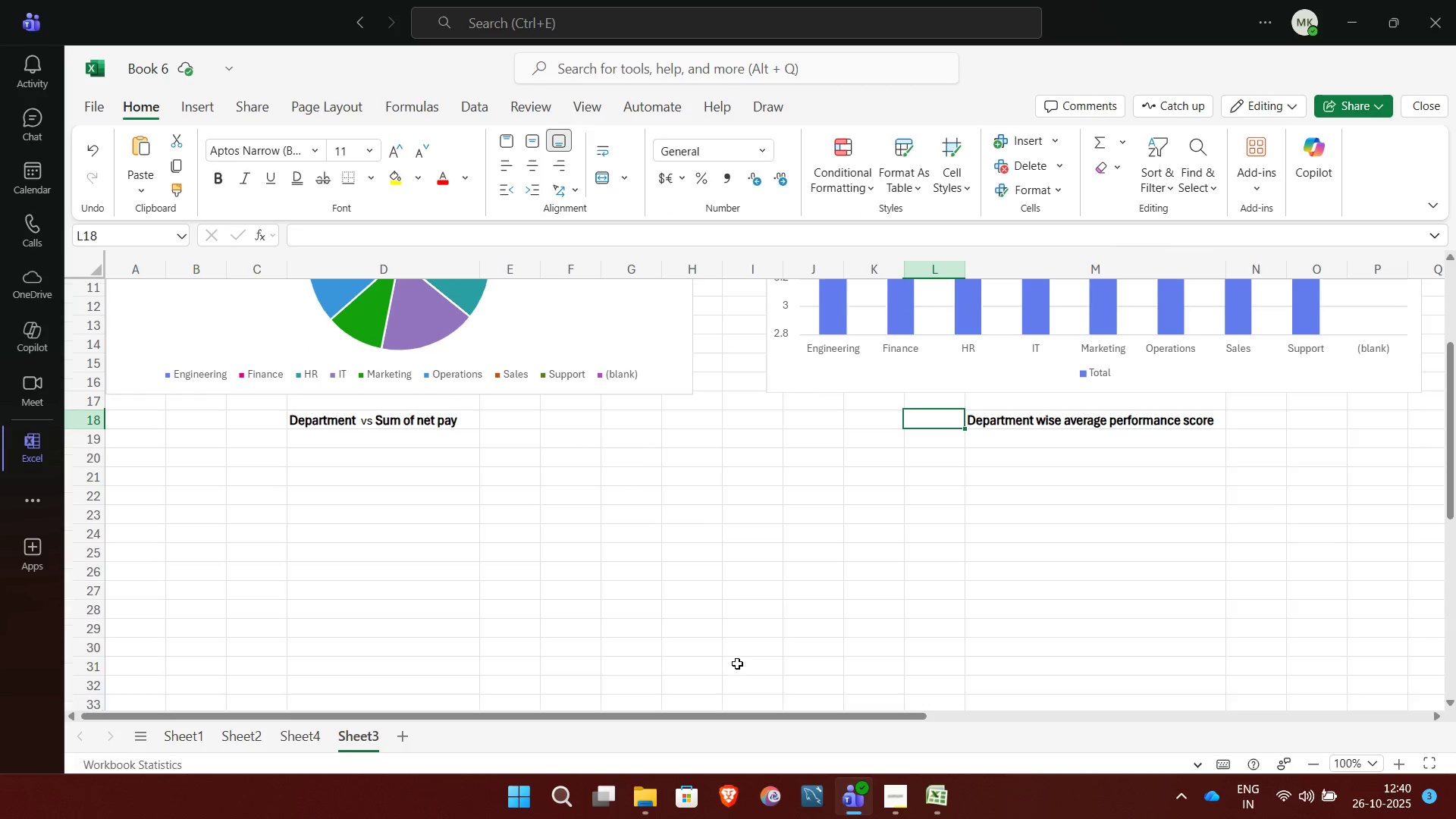 
left_click([307, 733])
 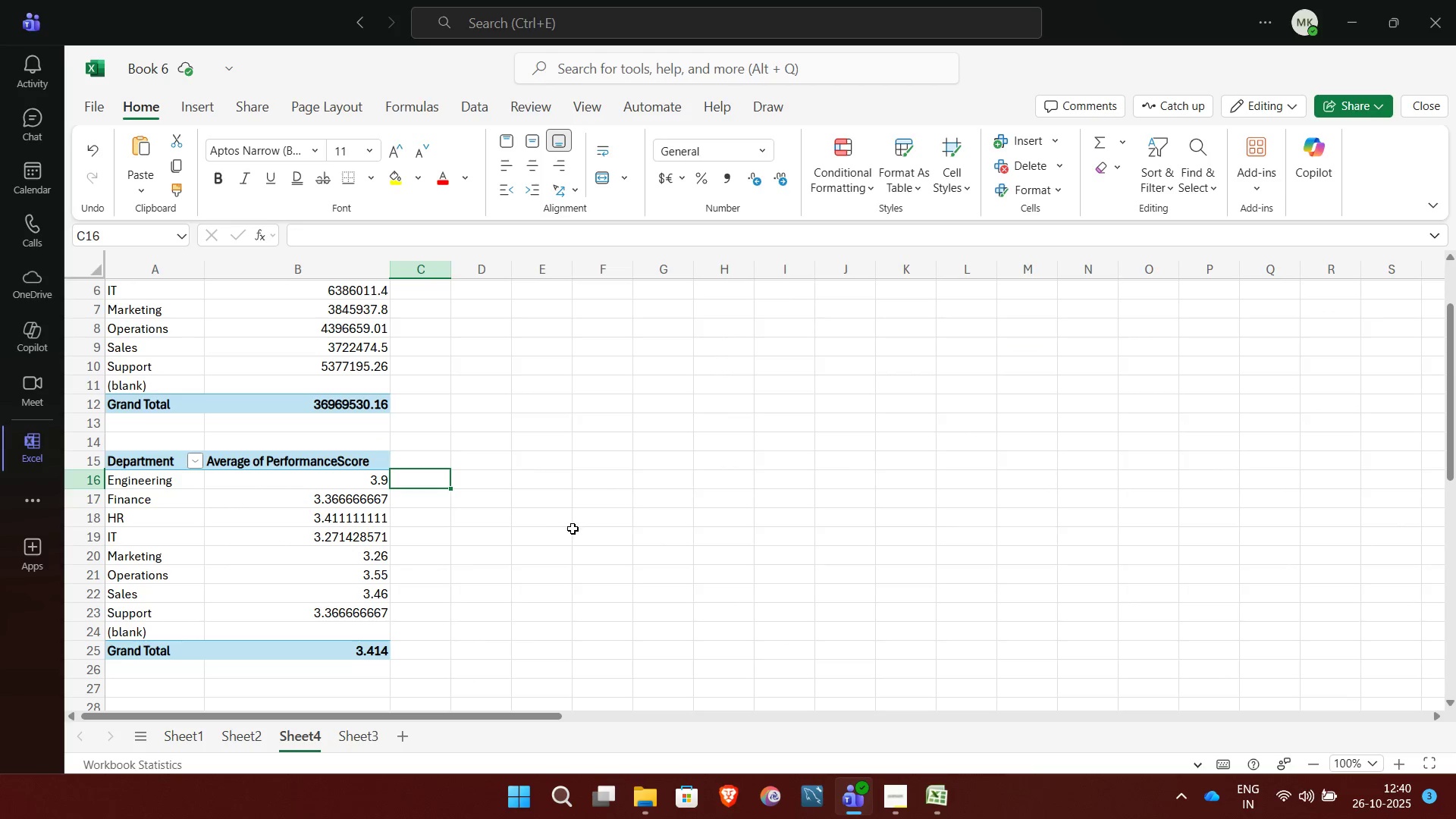 
left_click([573, 529])
 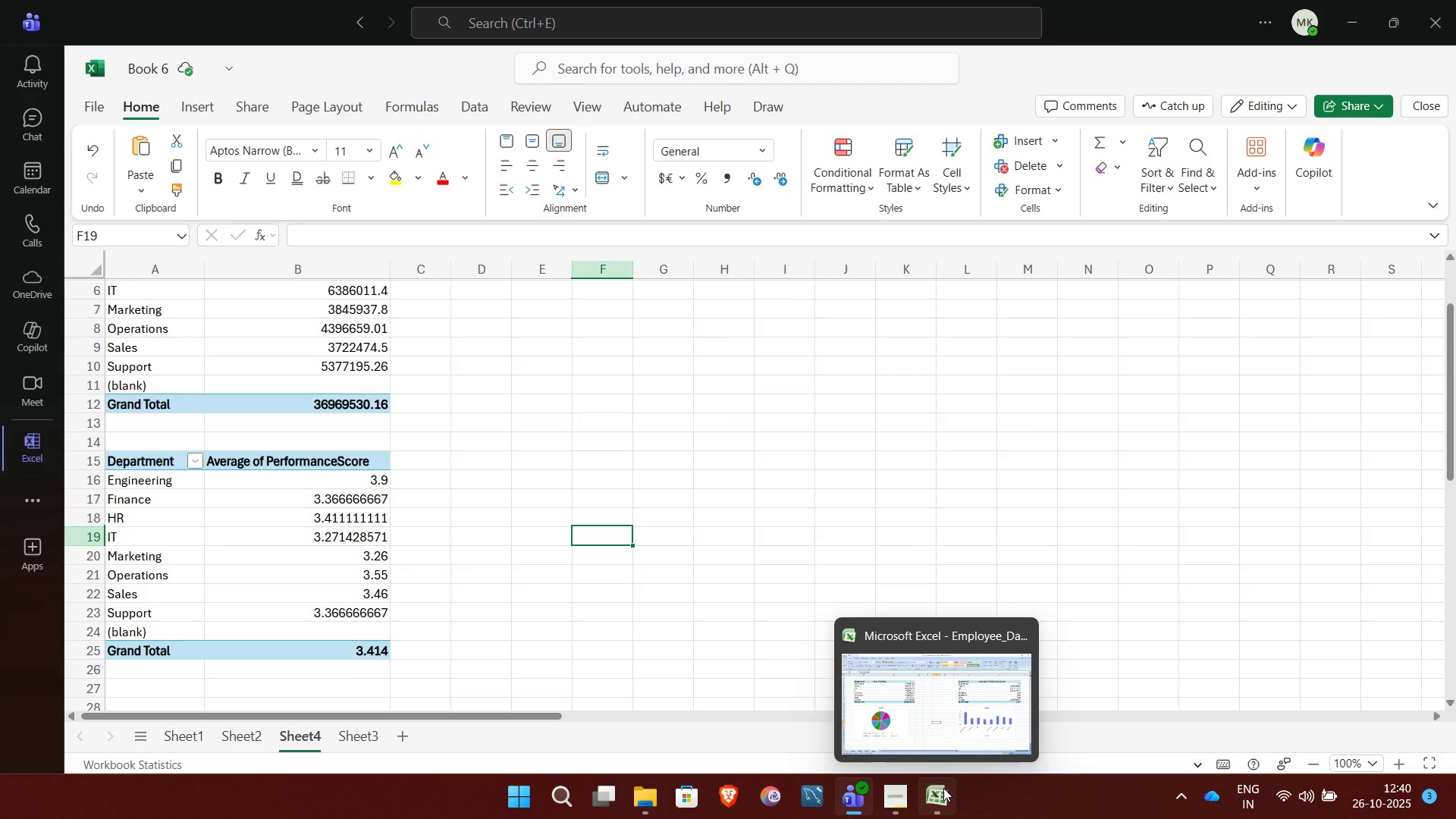 
left_click([942, 793])
 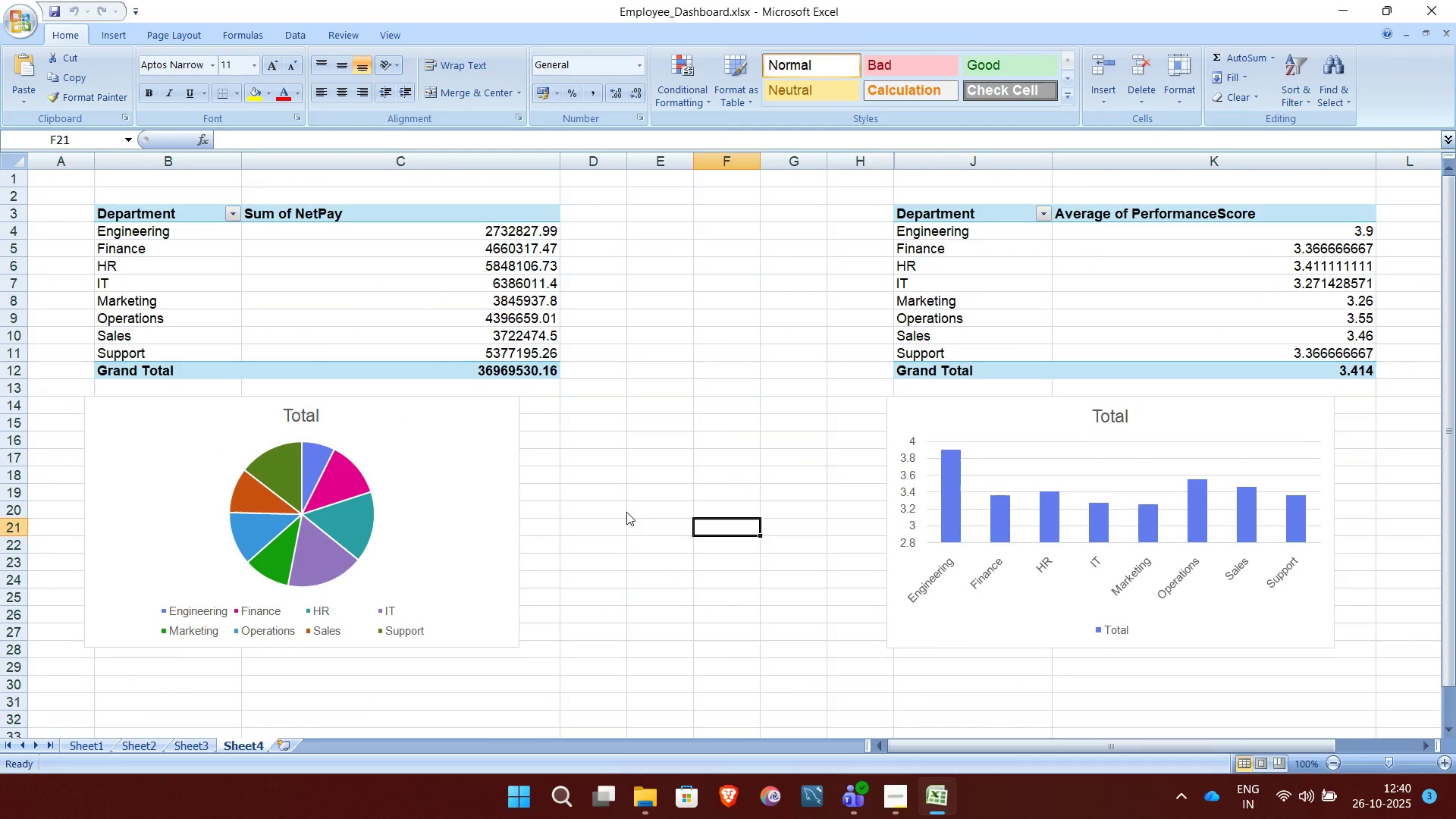 
scroll: coordinate [626, 512], scroll_direction: up, amount: 1.0
 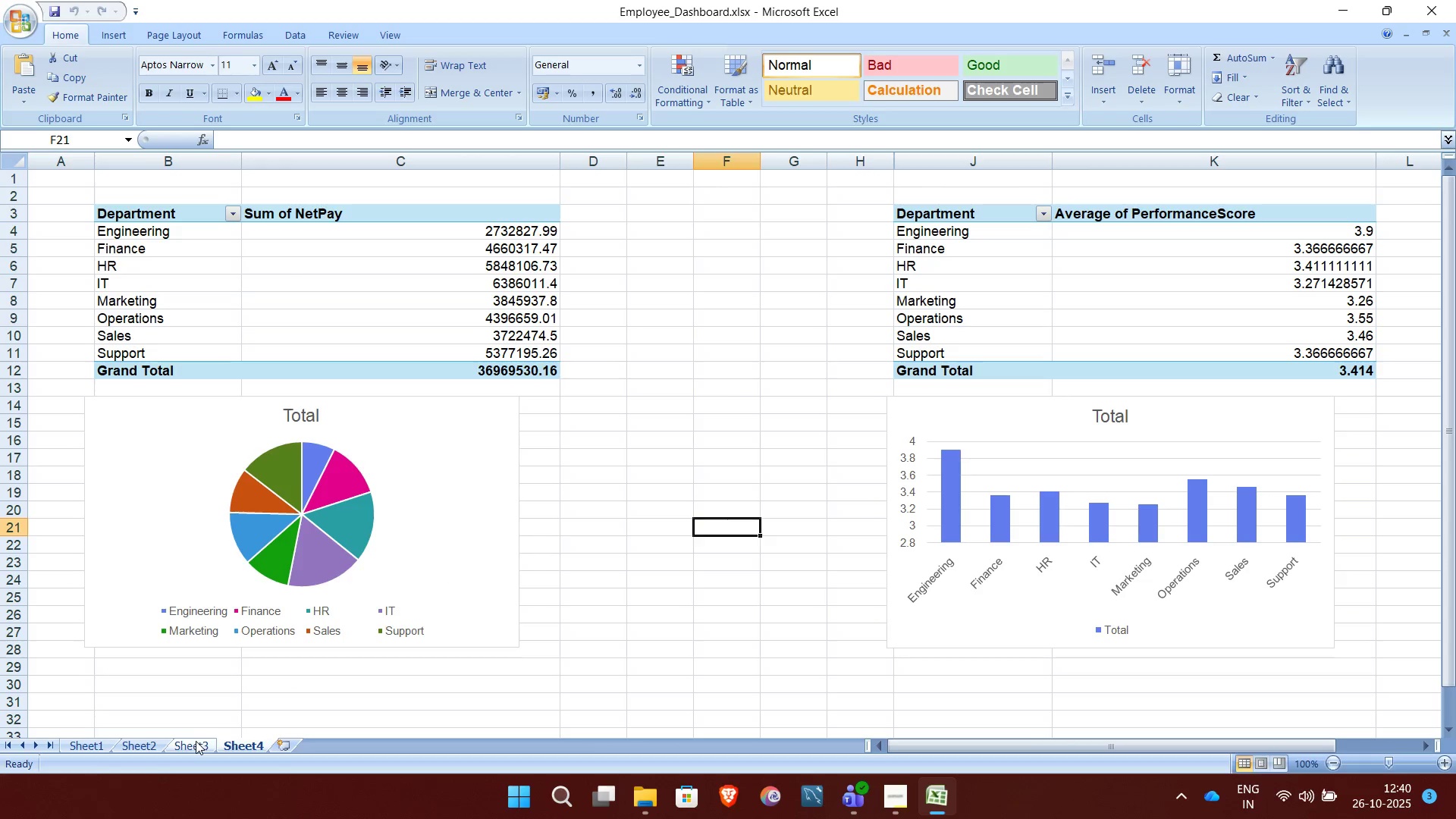 
left_click([196, 742])
 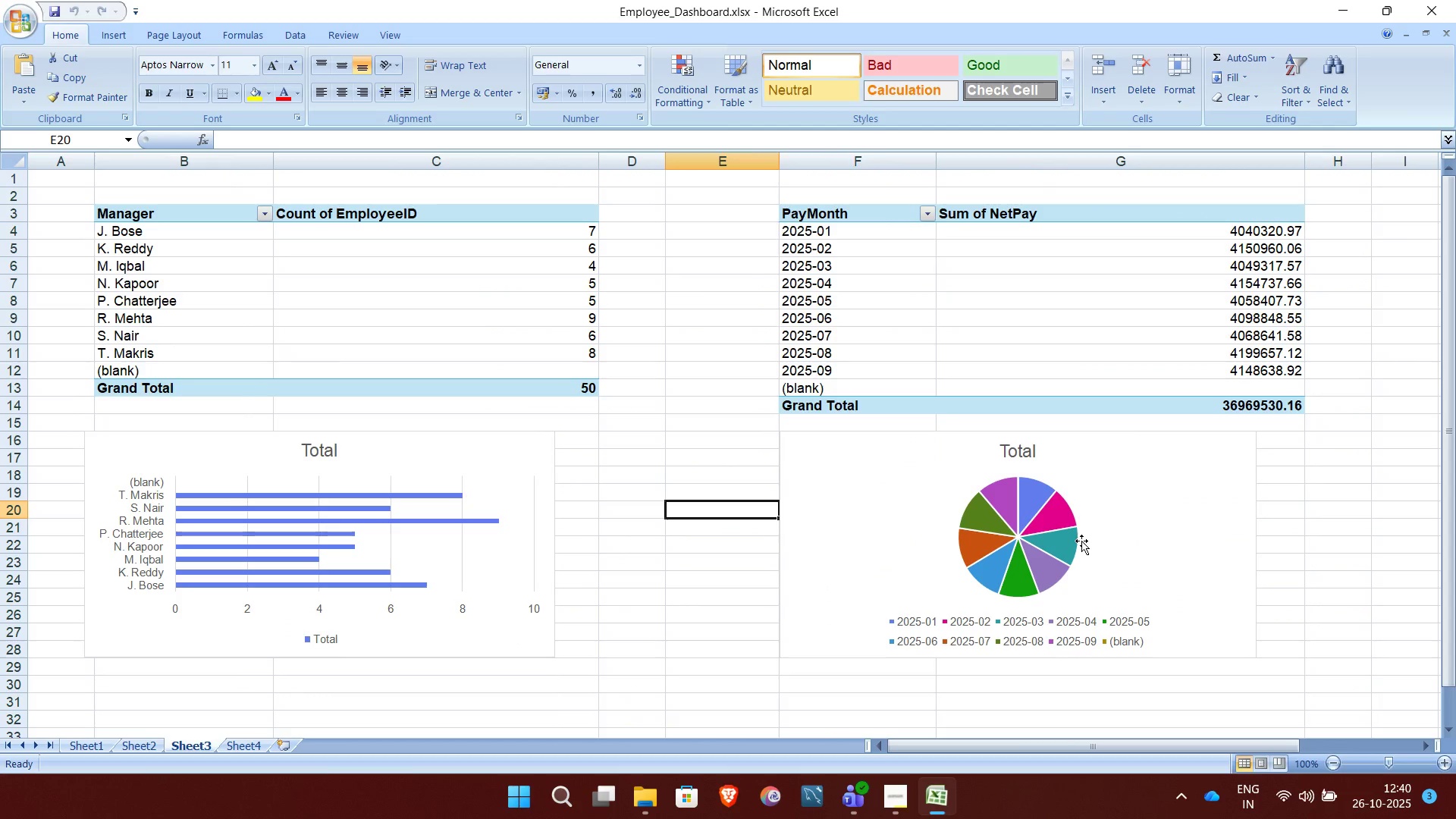 
wait(7.48)
 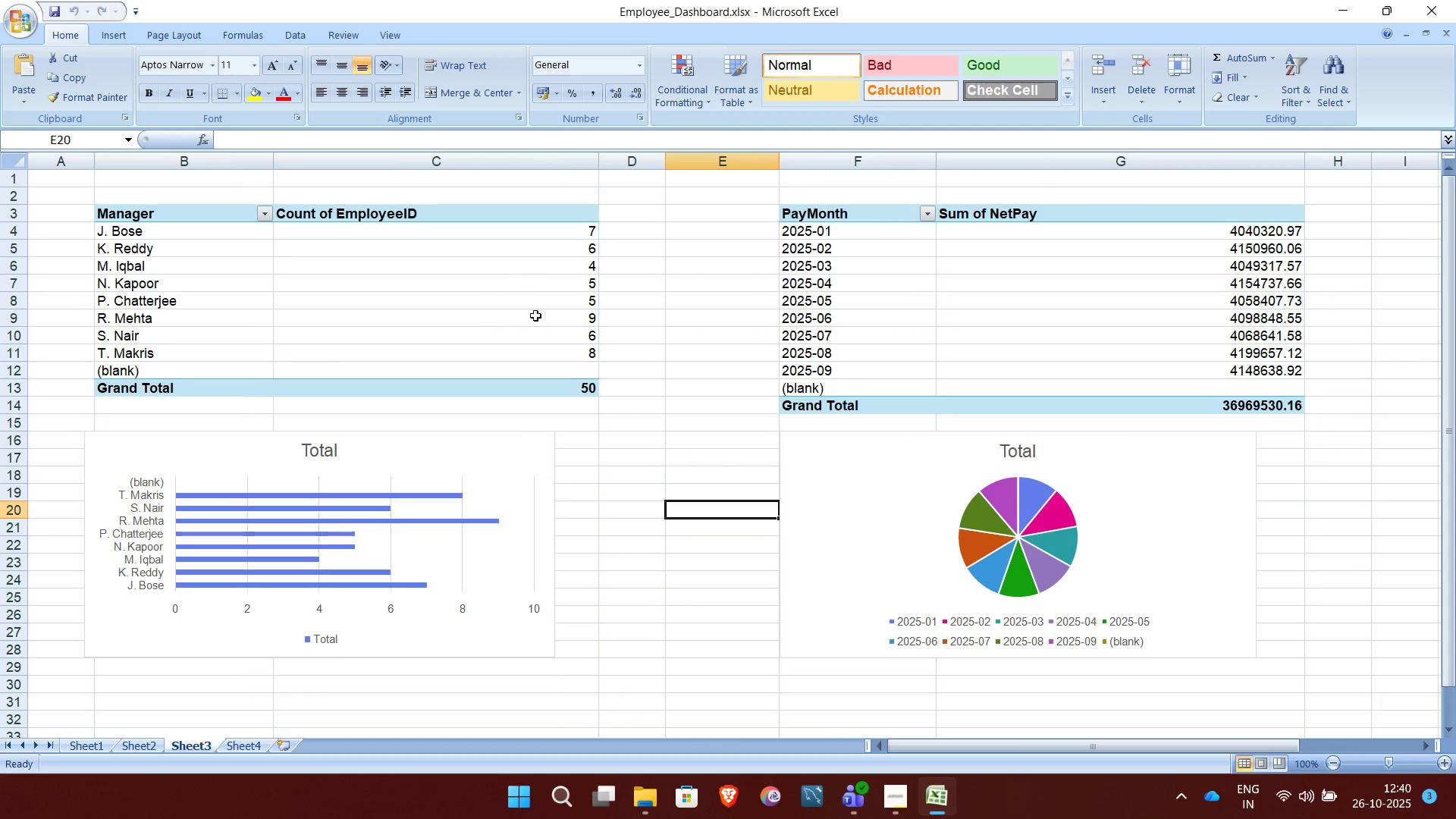 
left_click([1343, 13])
 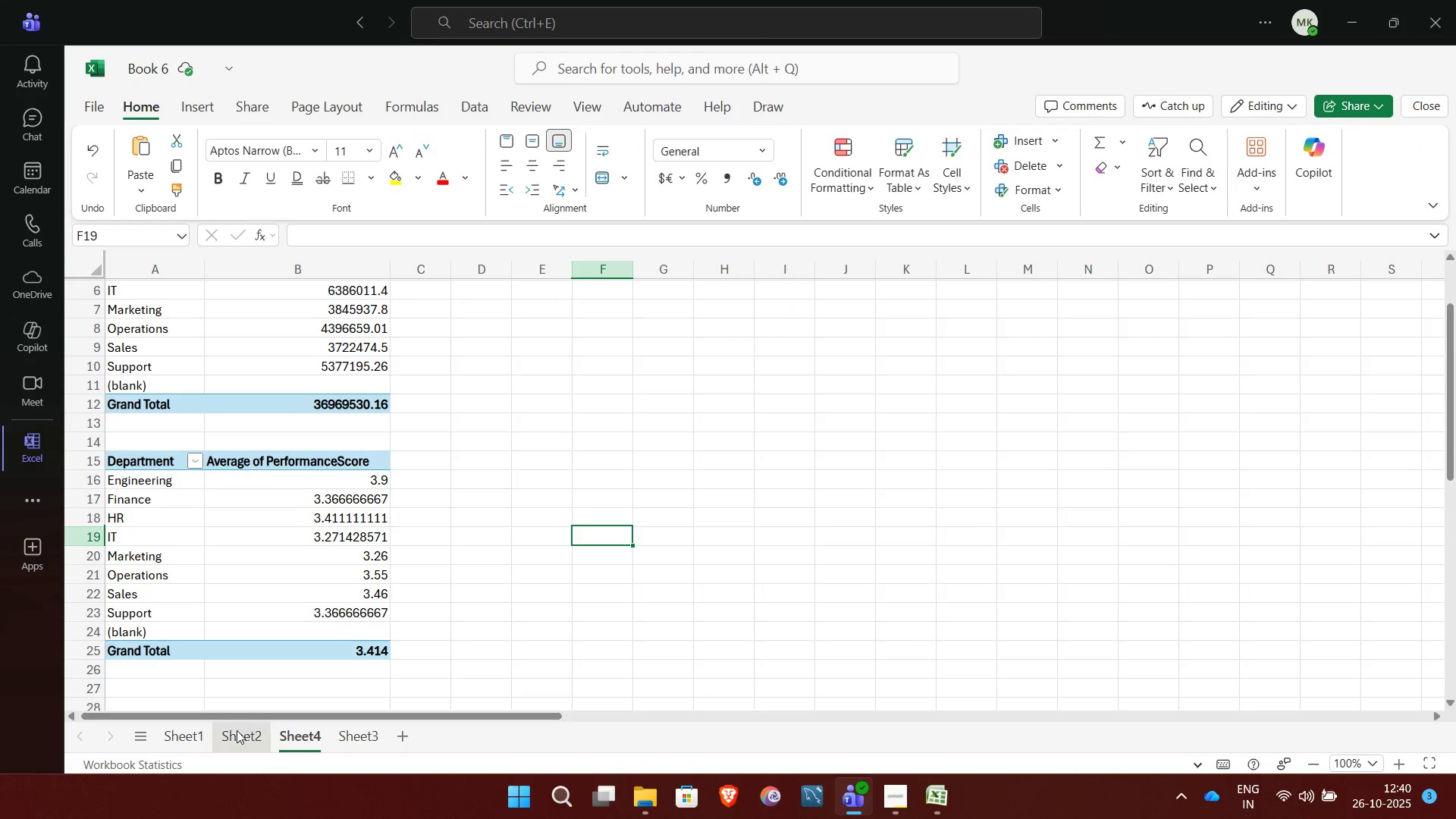 
left_click([237, 730])
 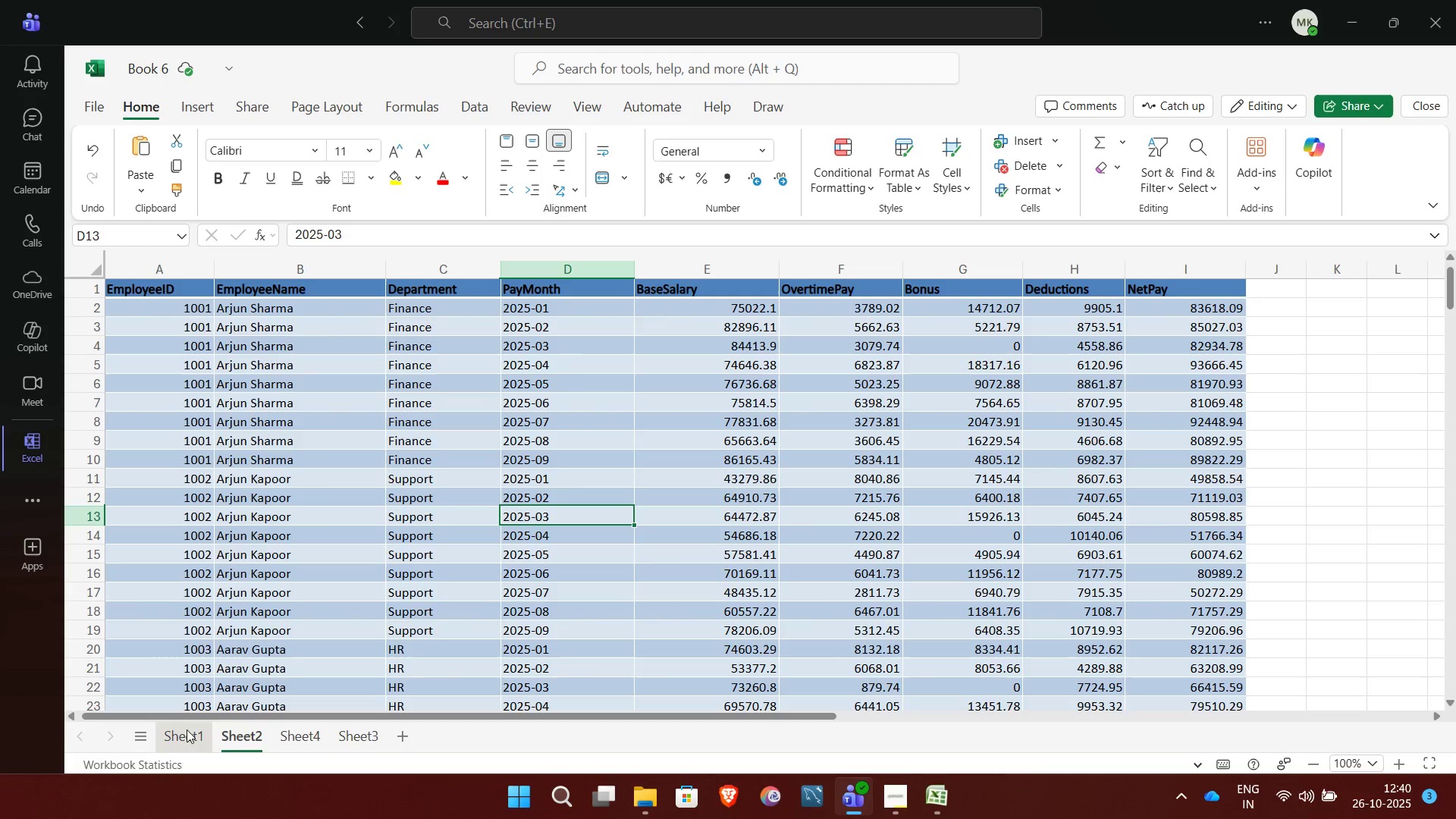 
left_click([187, 742])
 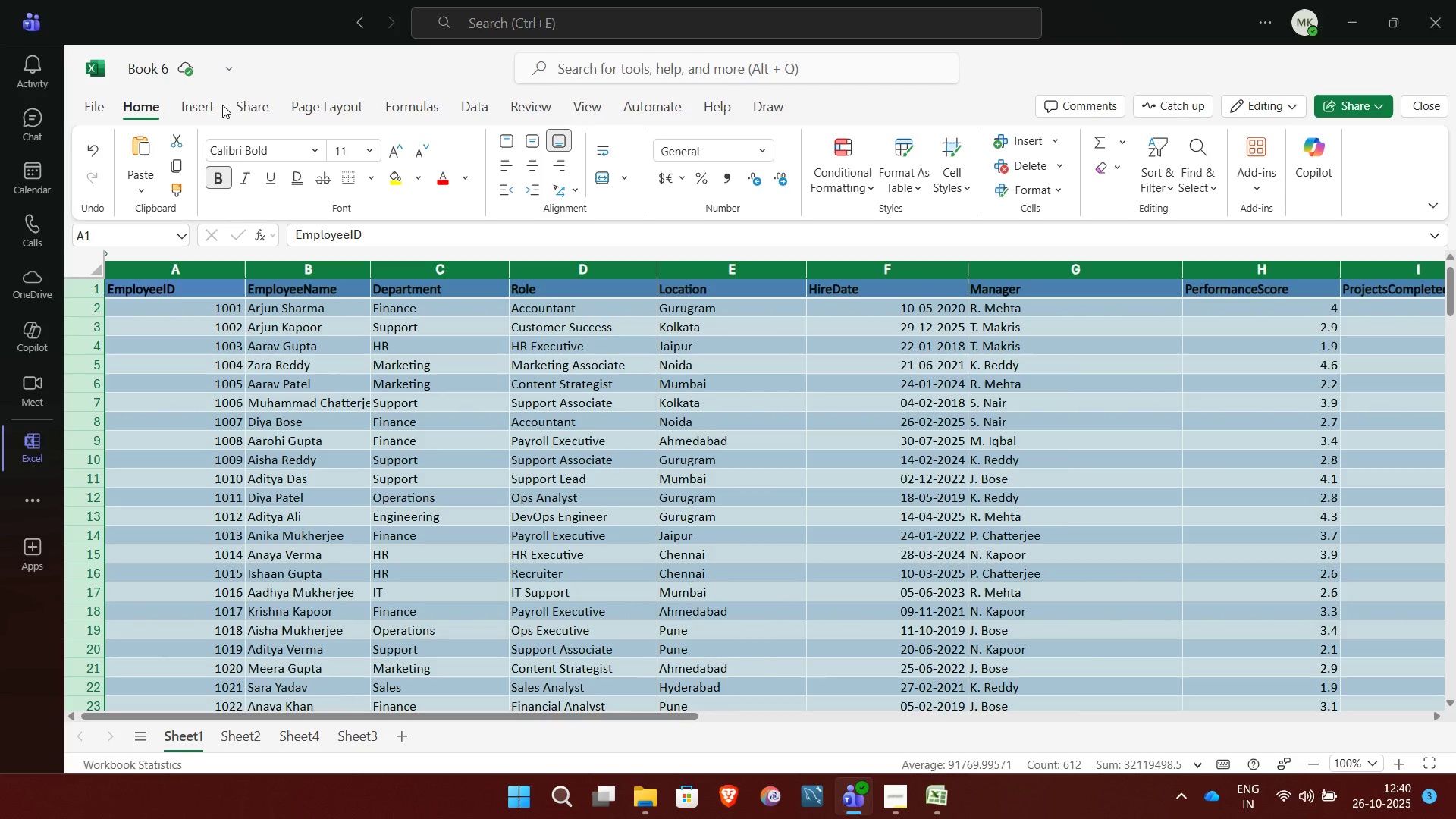 
left_click([209, 105])
 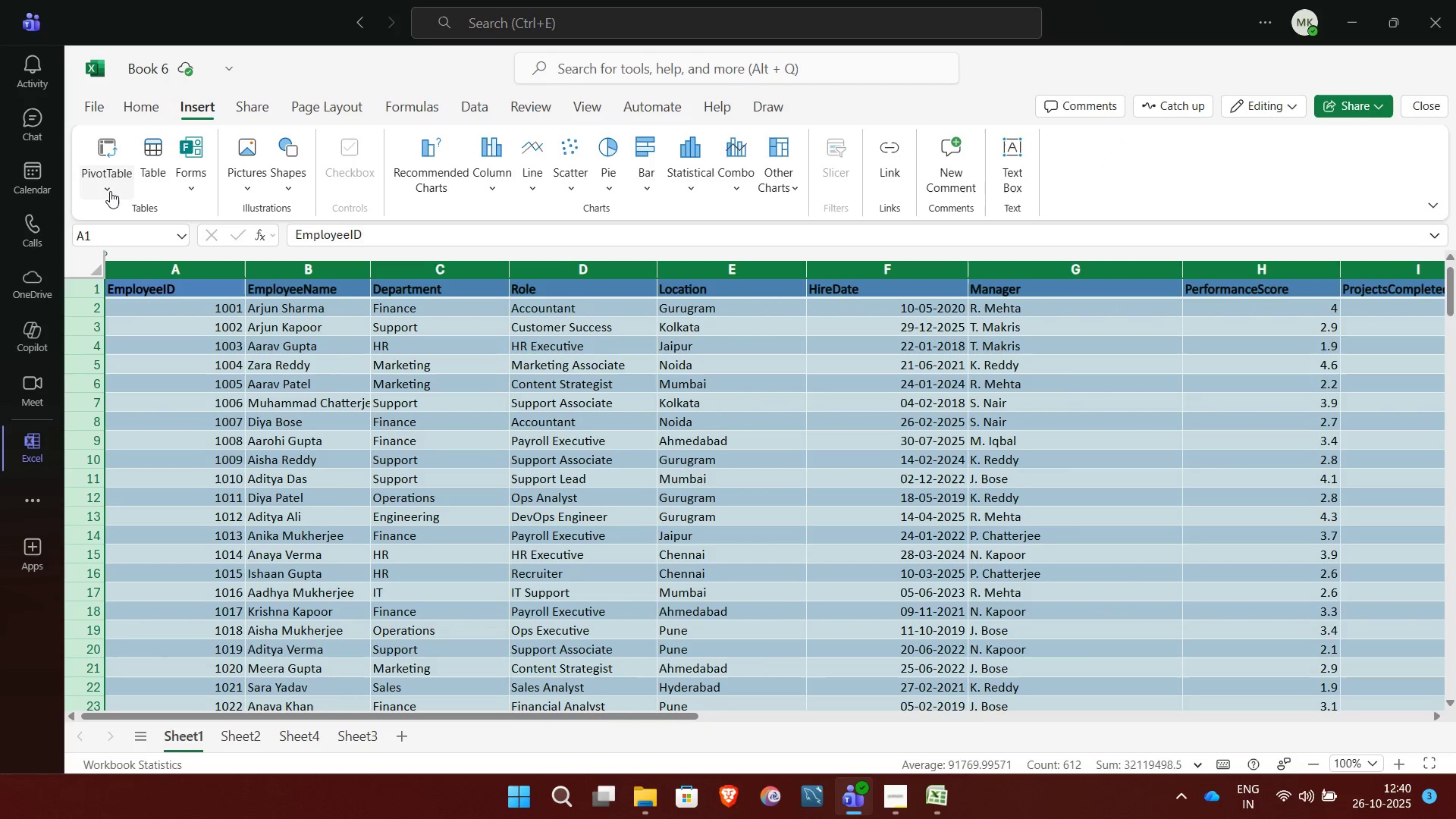 
left_click([110, 191])
 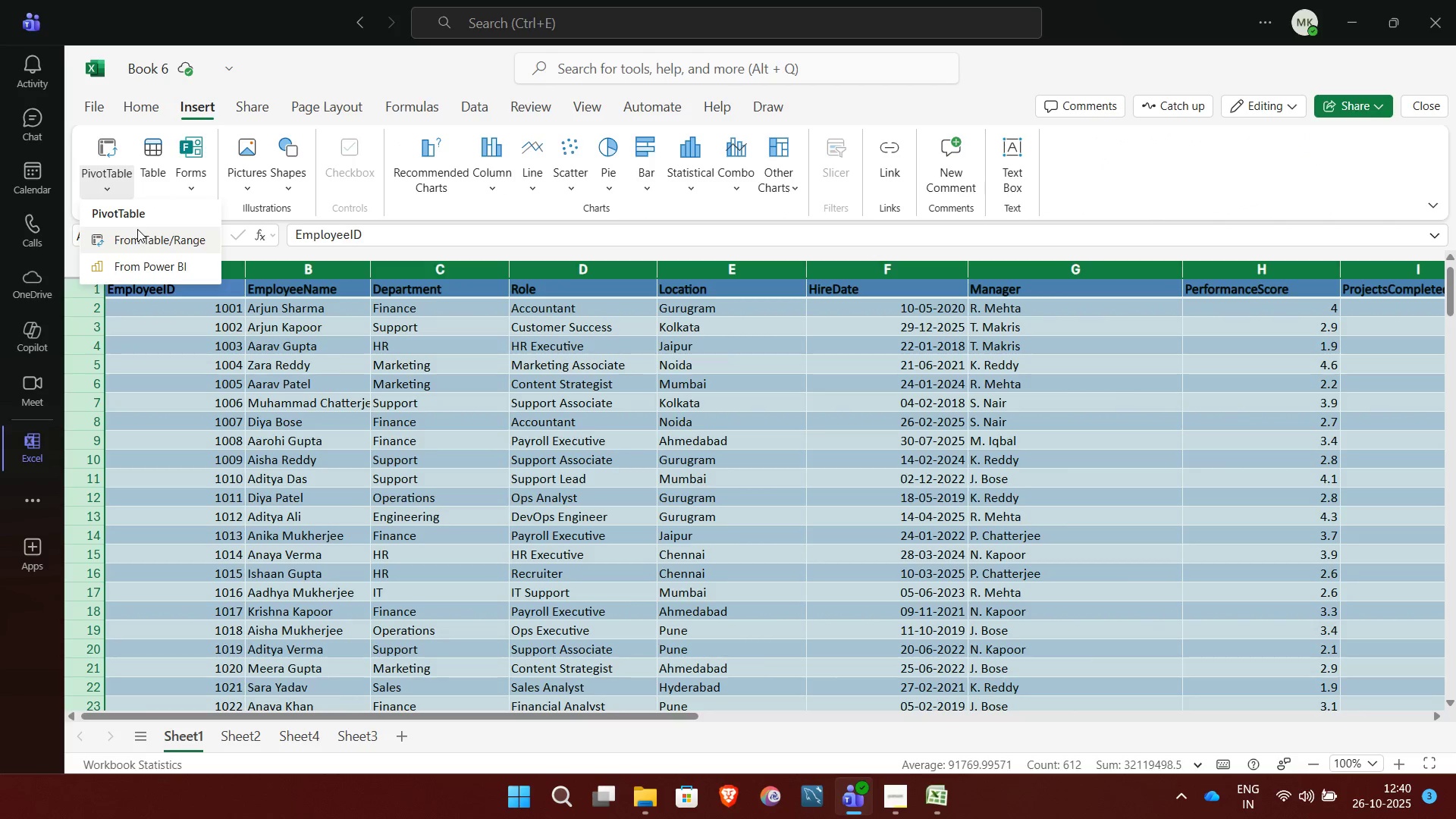 
left_click([137, 229])
 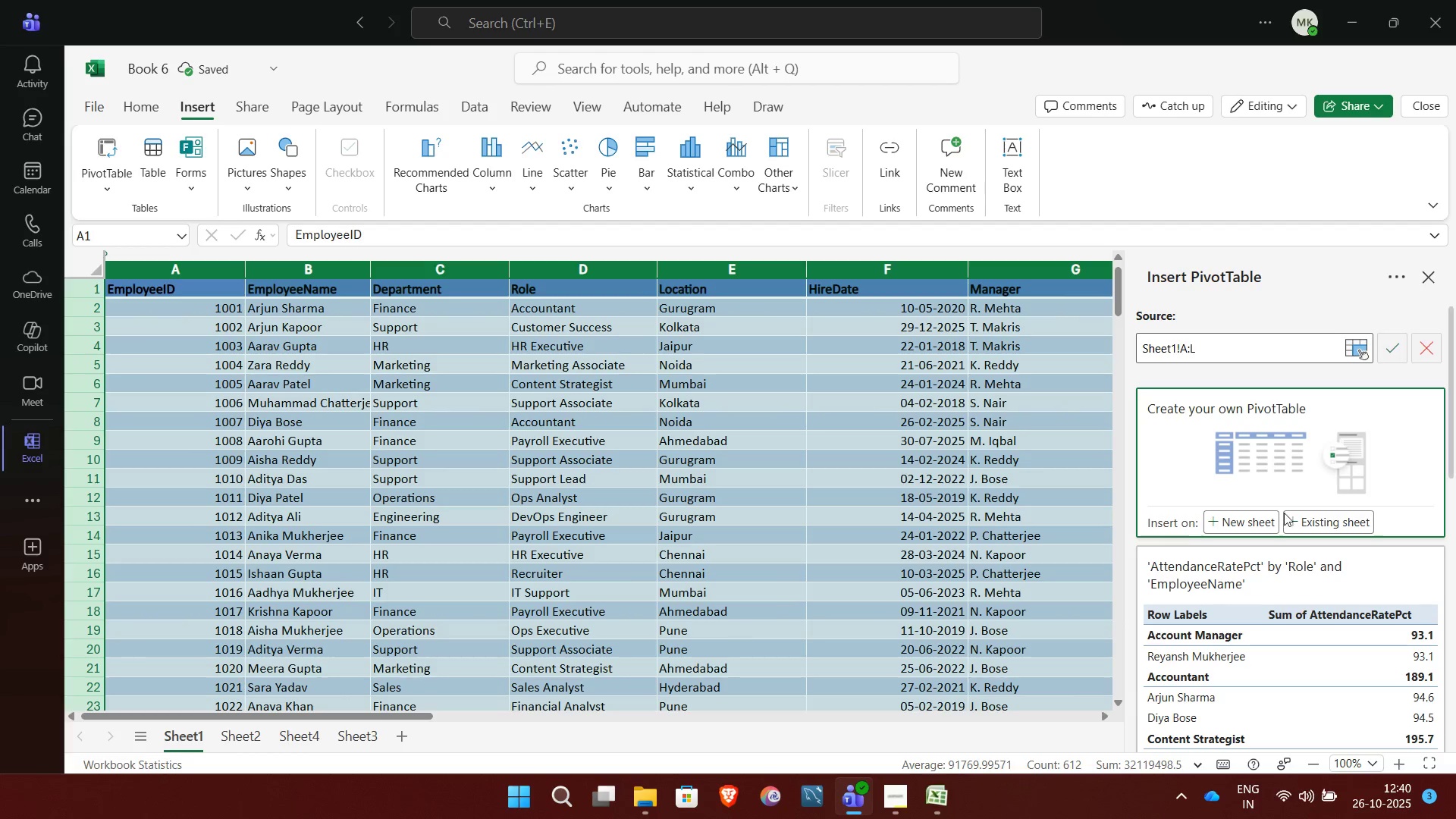 
left_click([1303, 518])
 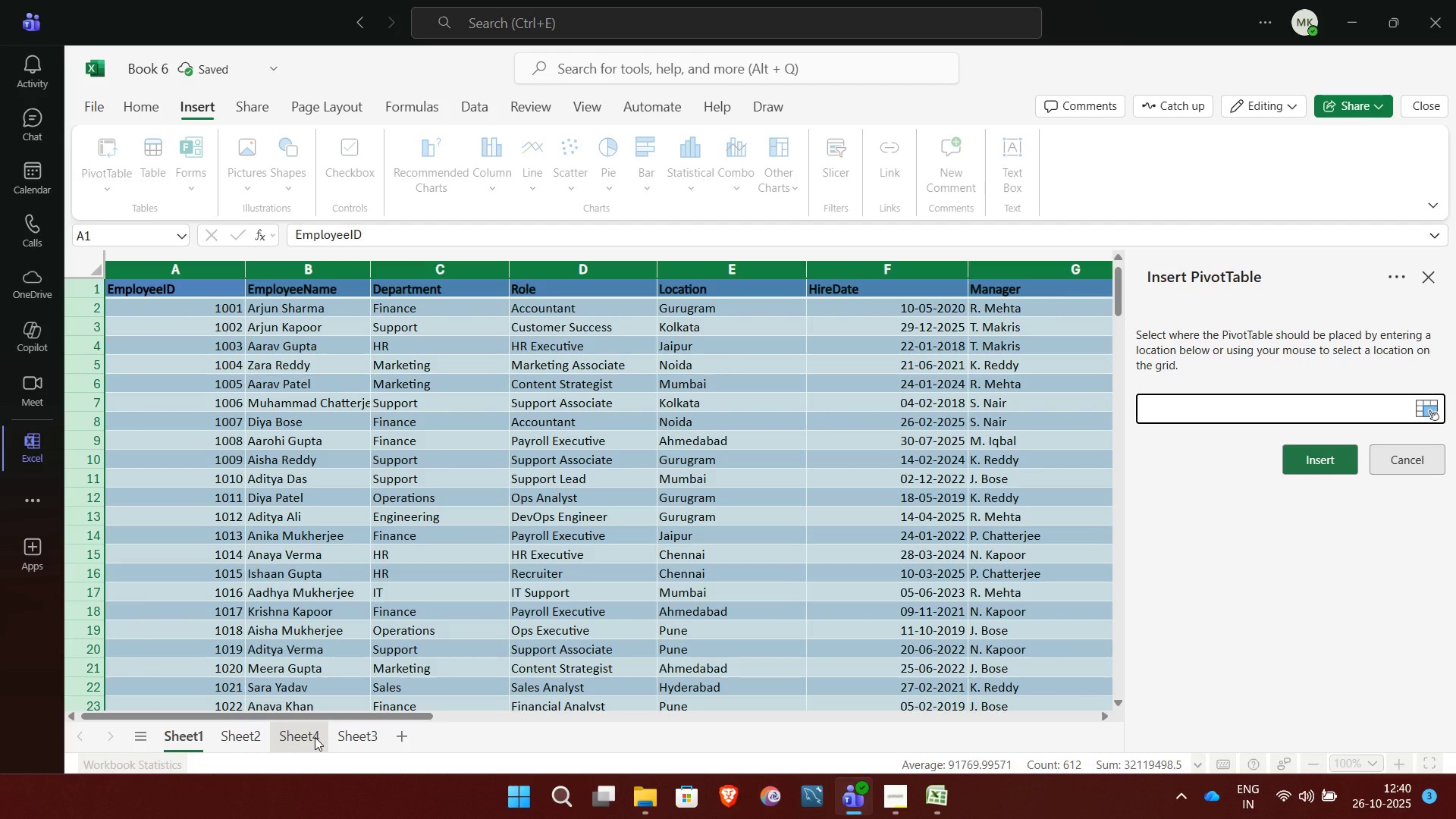 
left_click([315, 737])
 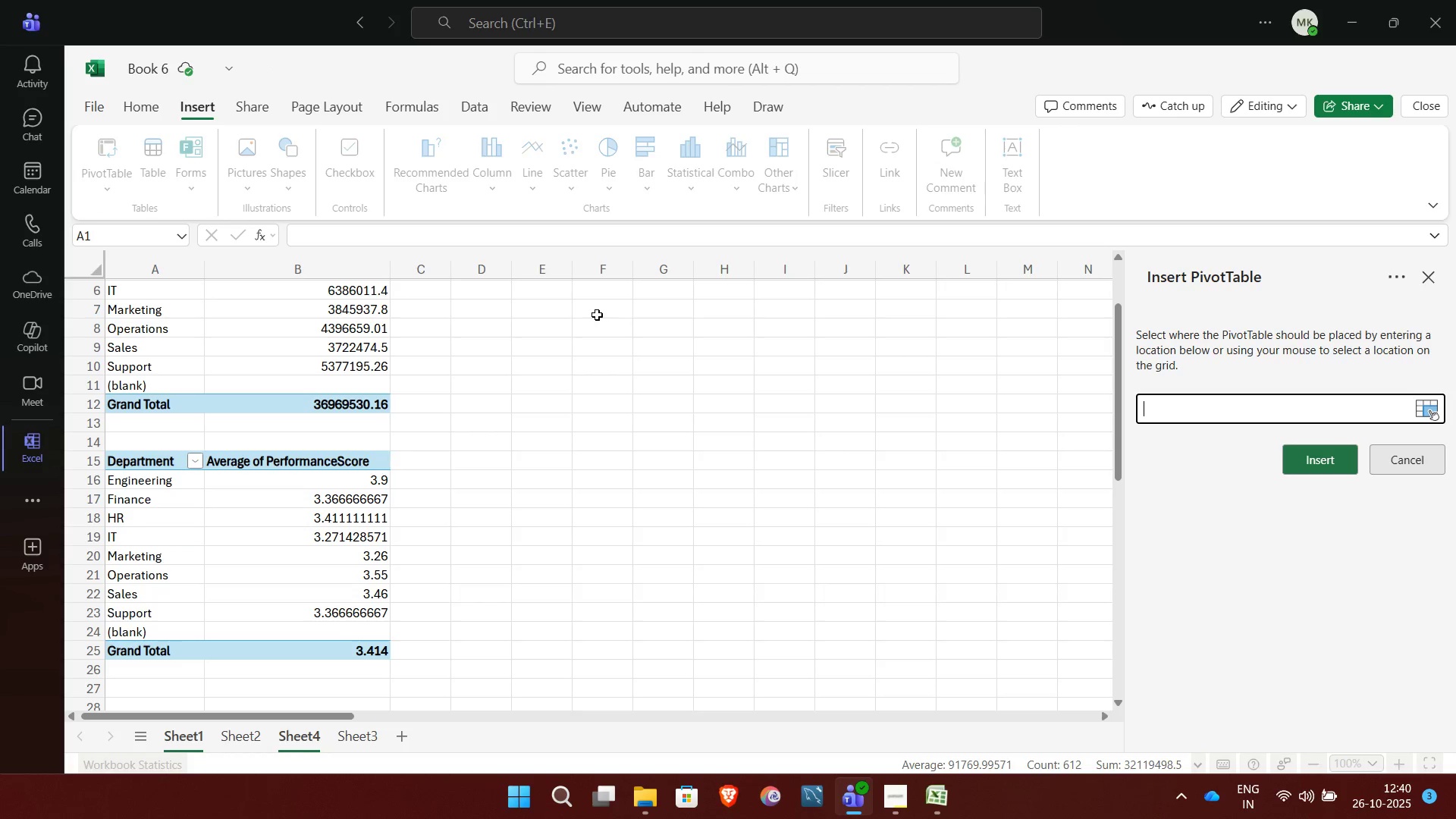 
left_click([596, 315])
 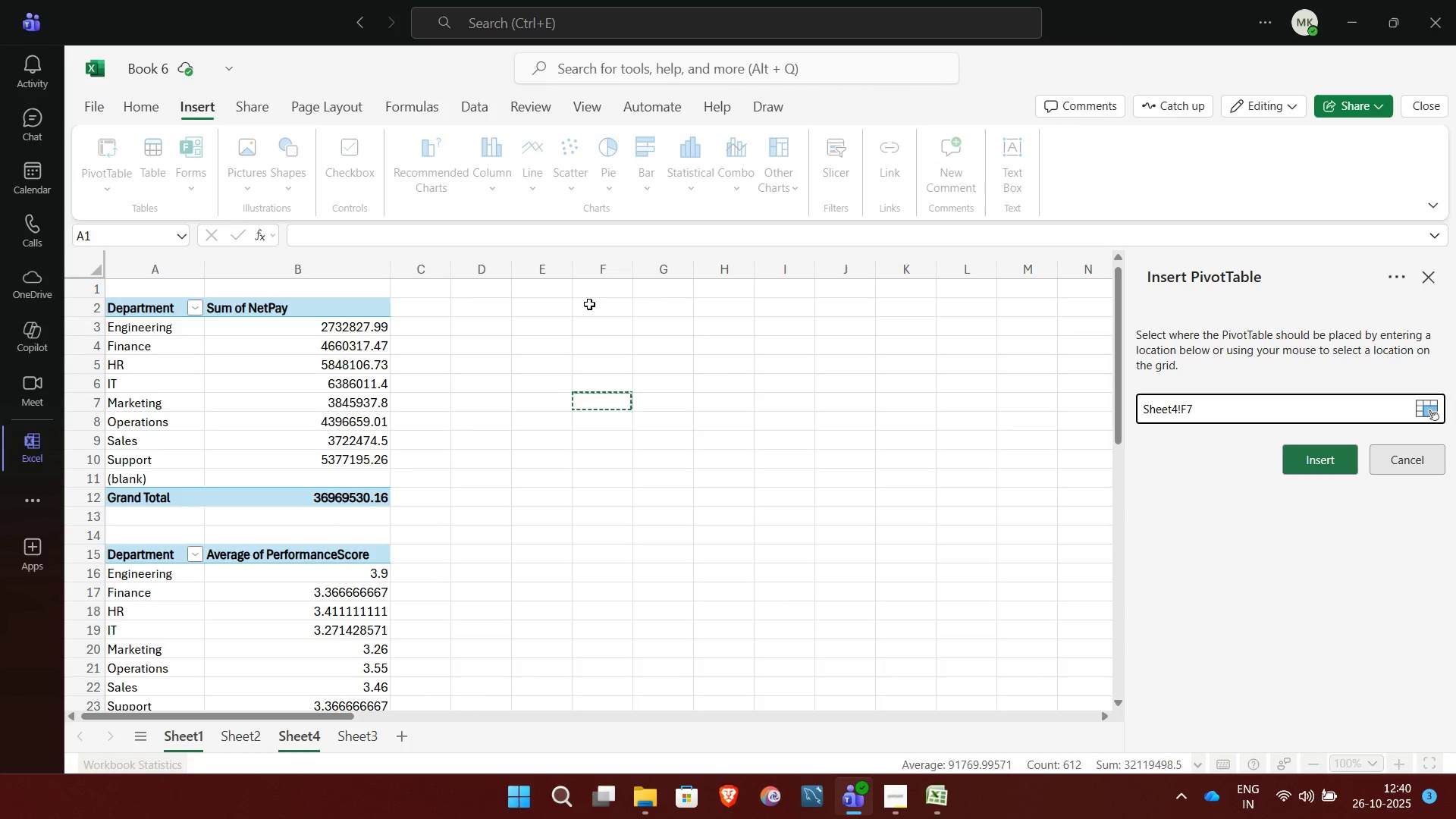 
left_click([601, 308])
 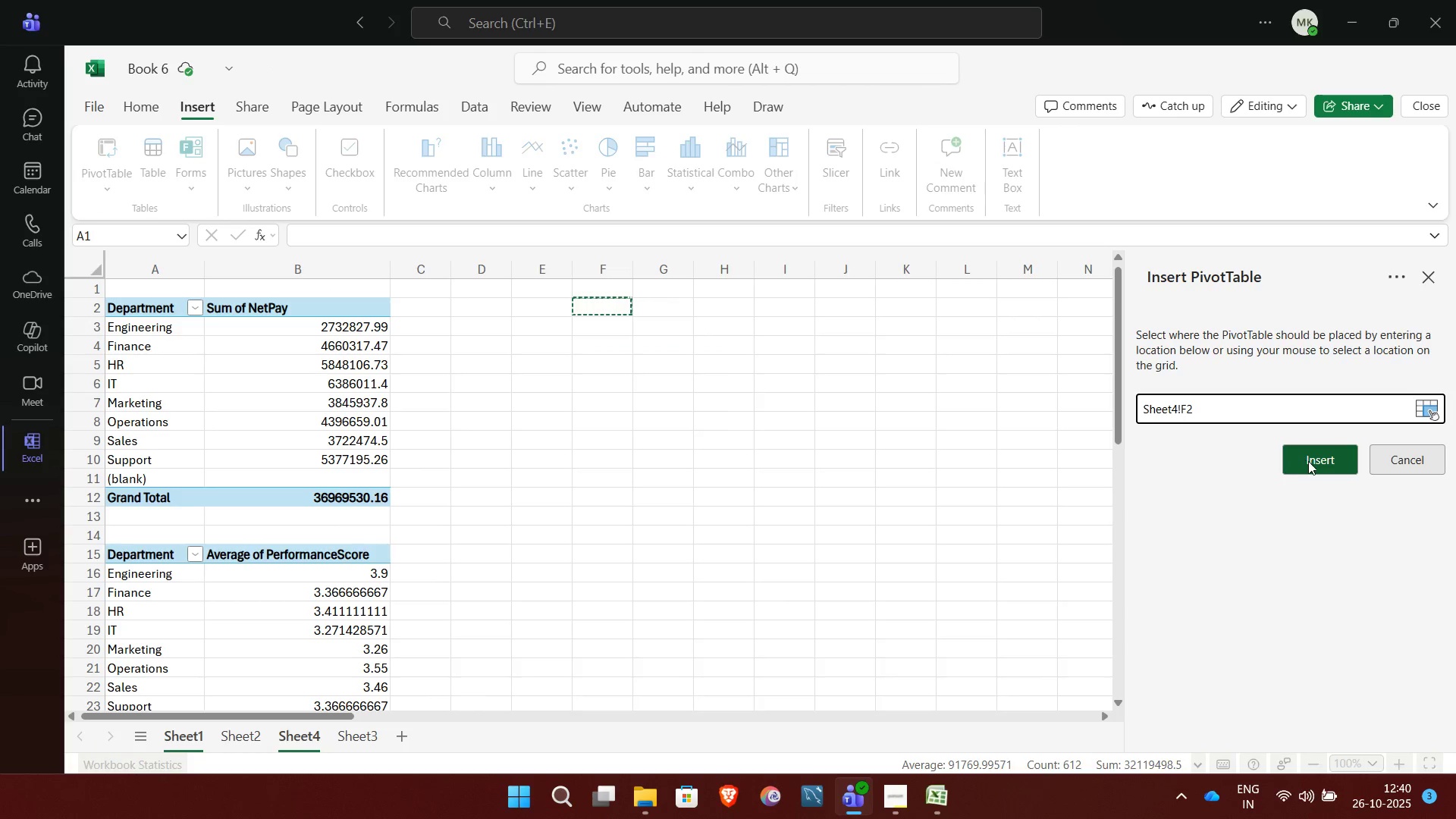 
left_click([1308, 461])
 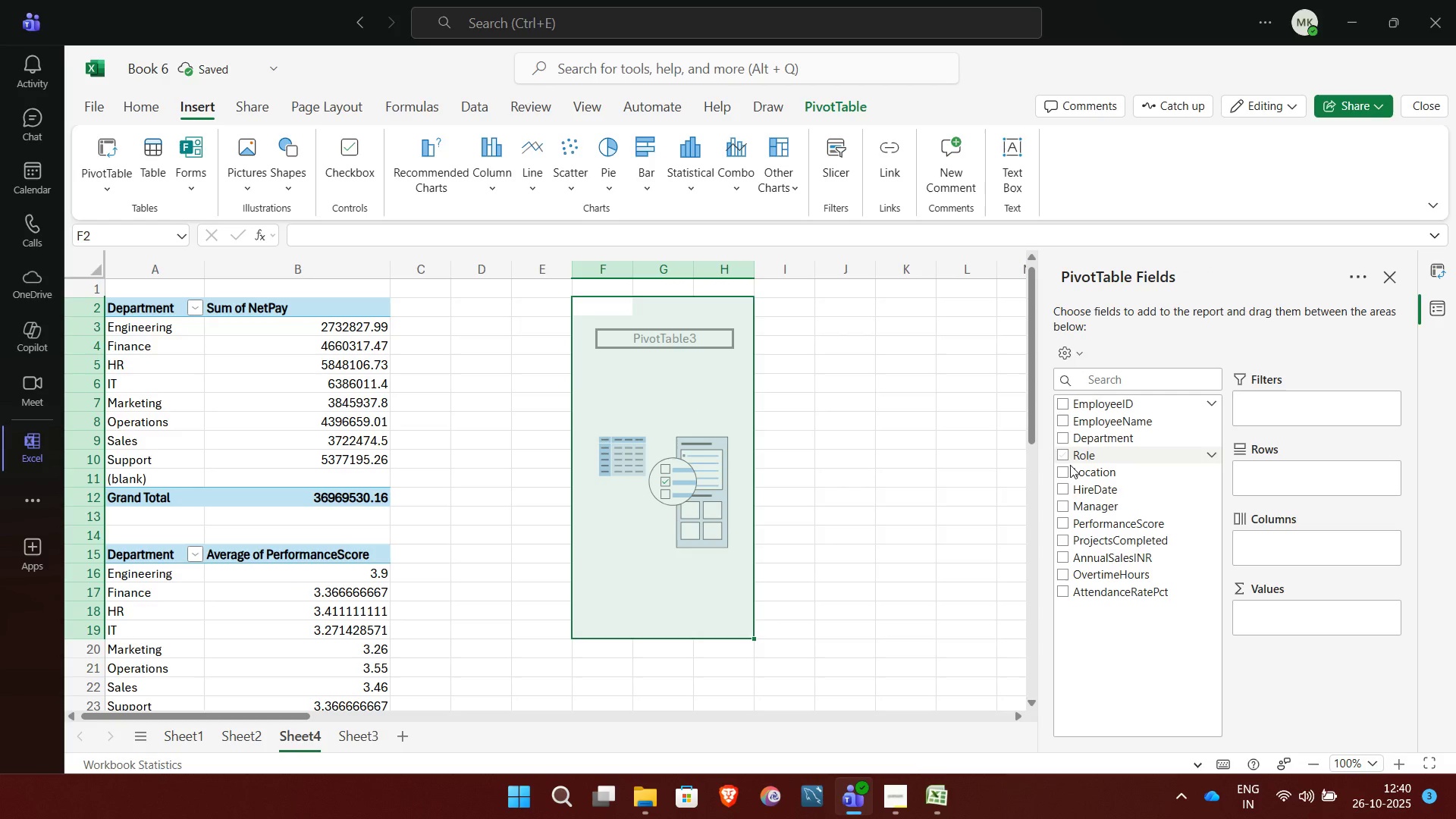 
left_click([1068, 503])
 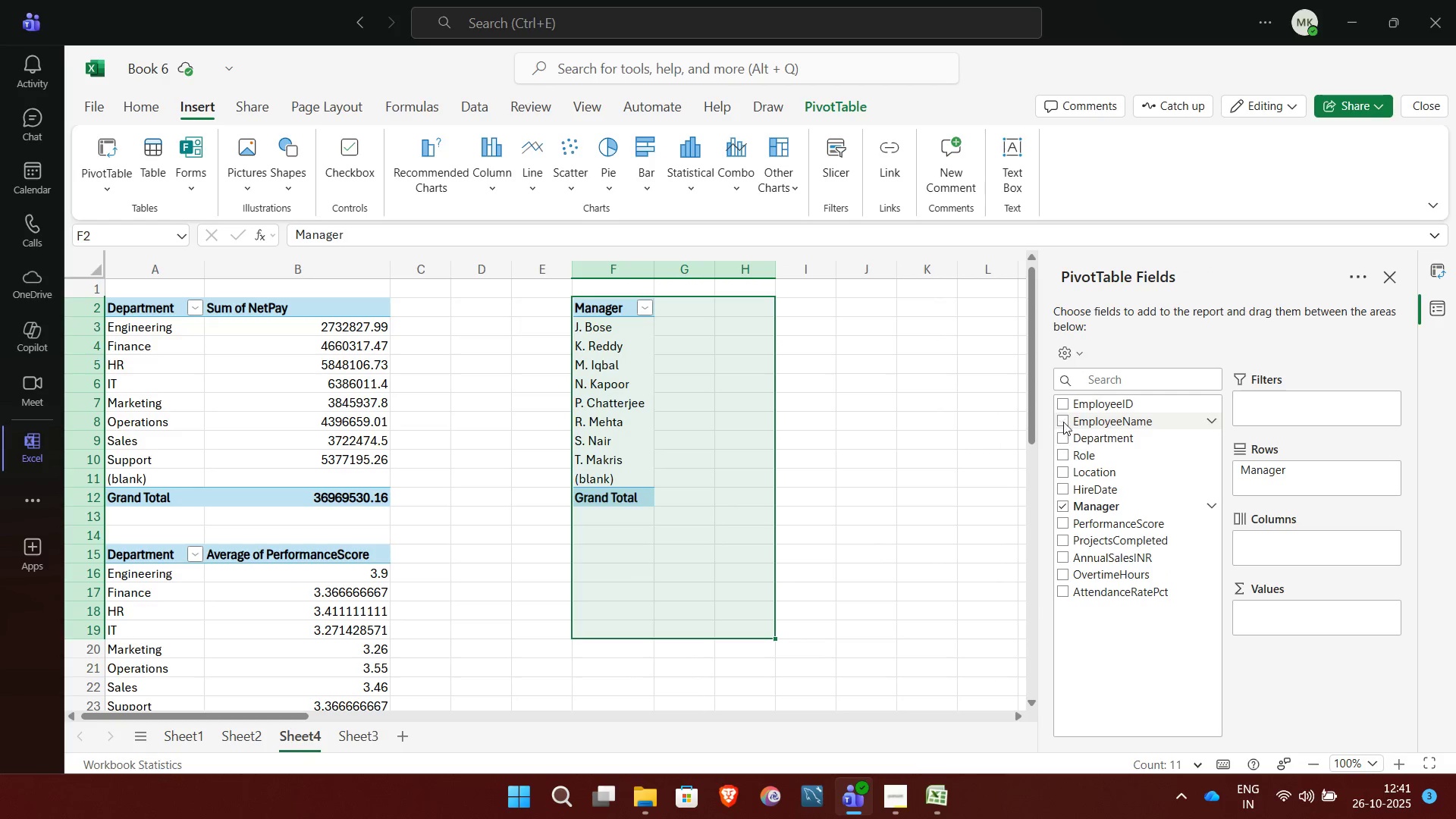 
left_click([1061, 401])
 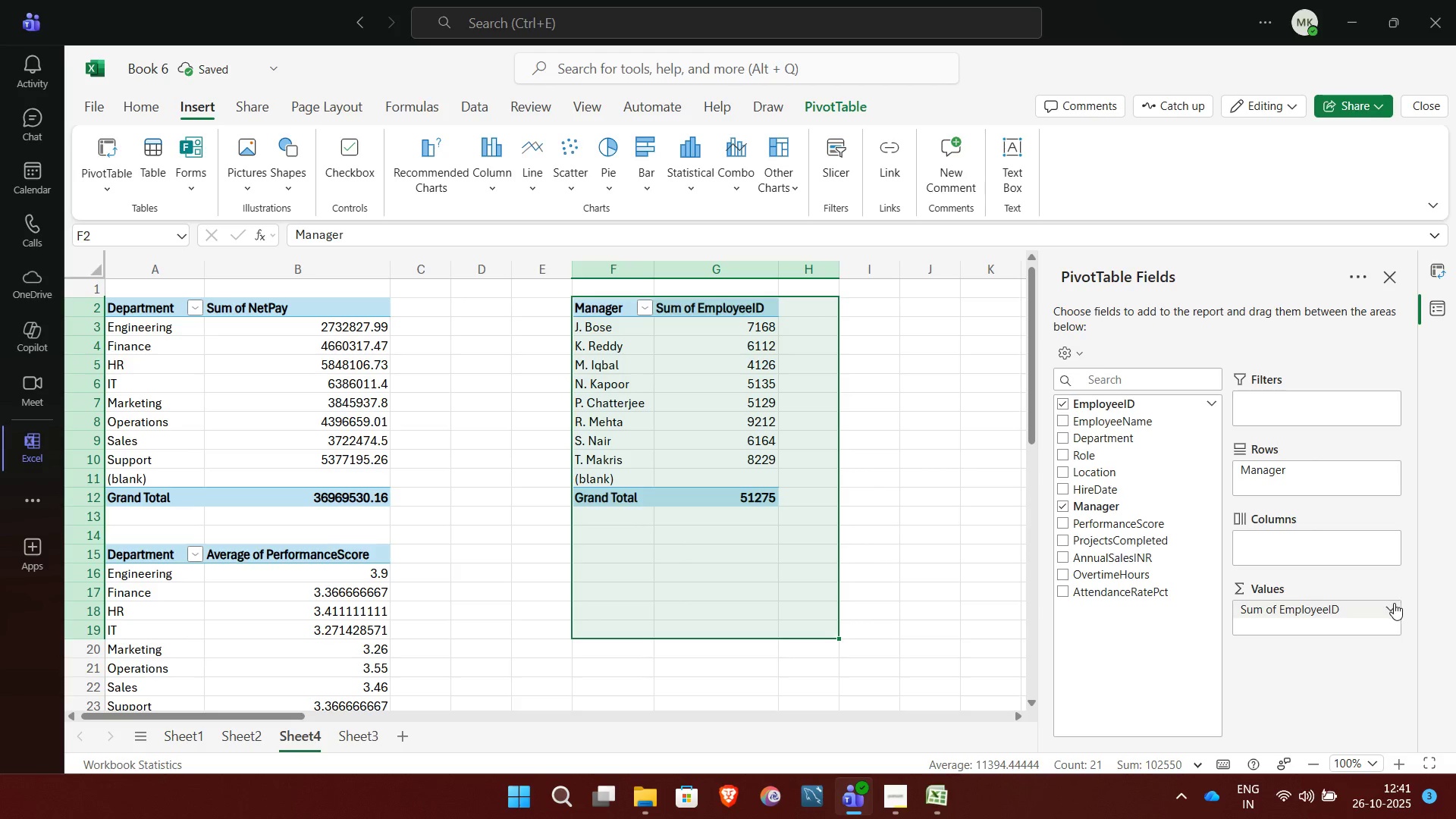 
left_click([1390, 609])
 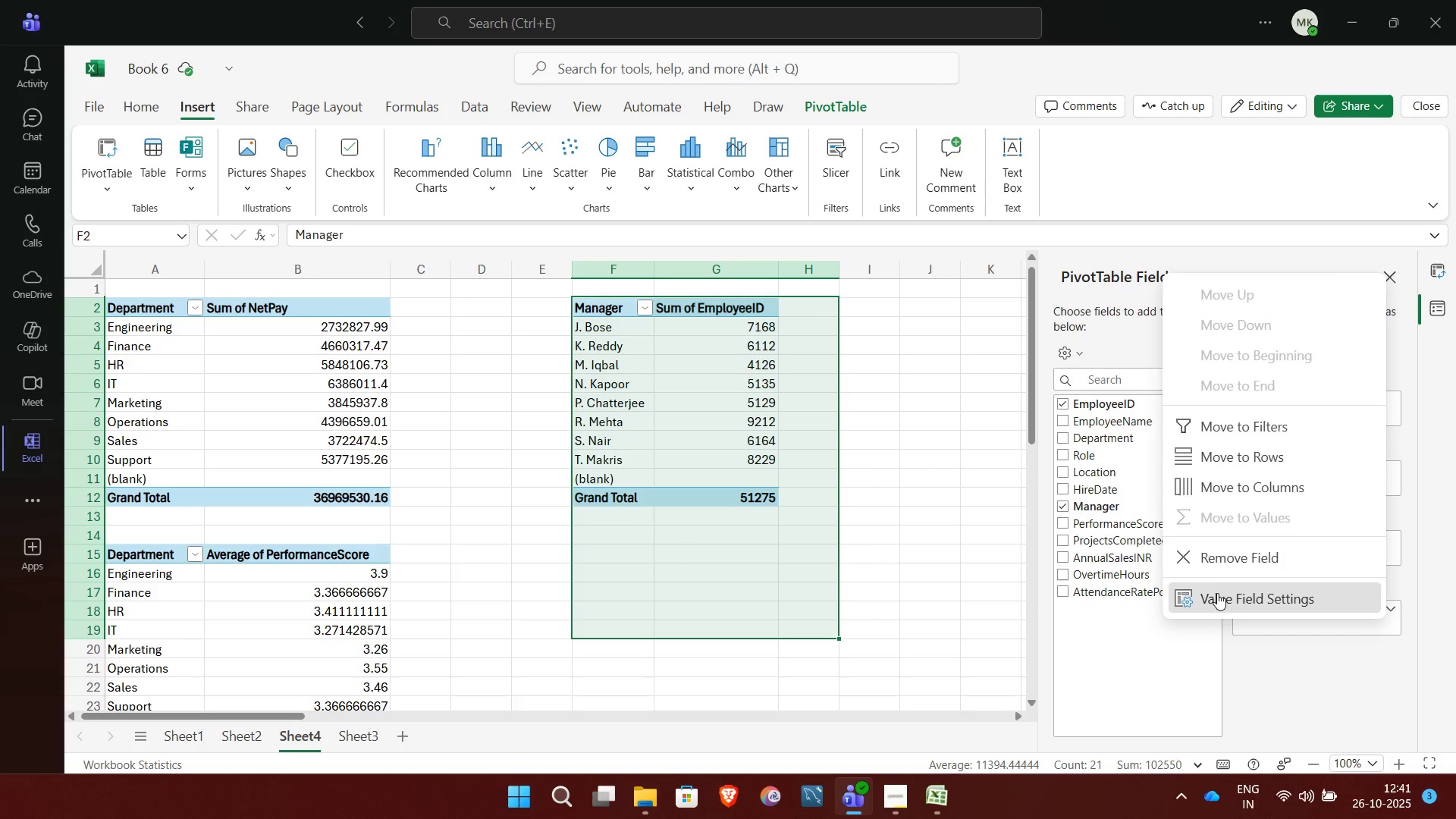 
left_click([1217, 593])
 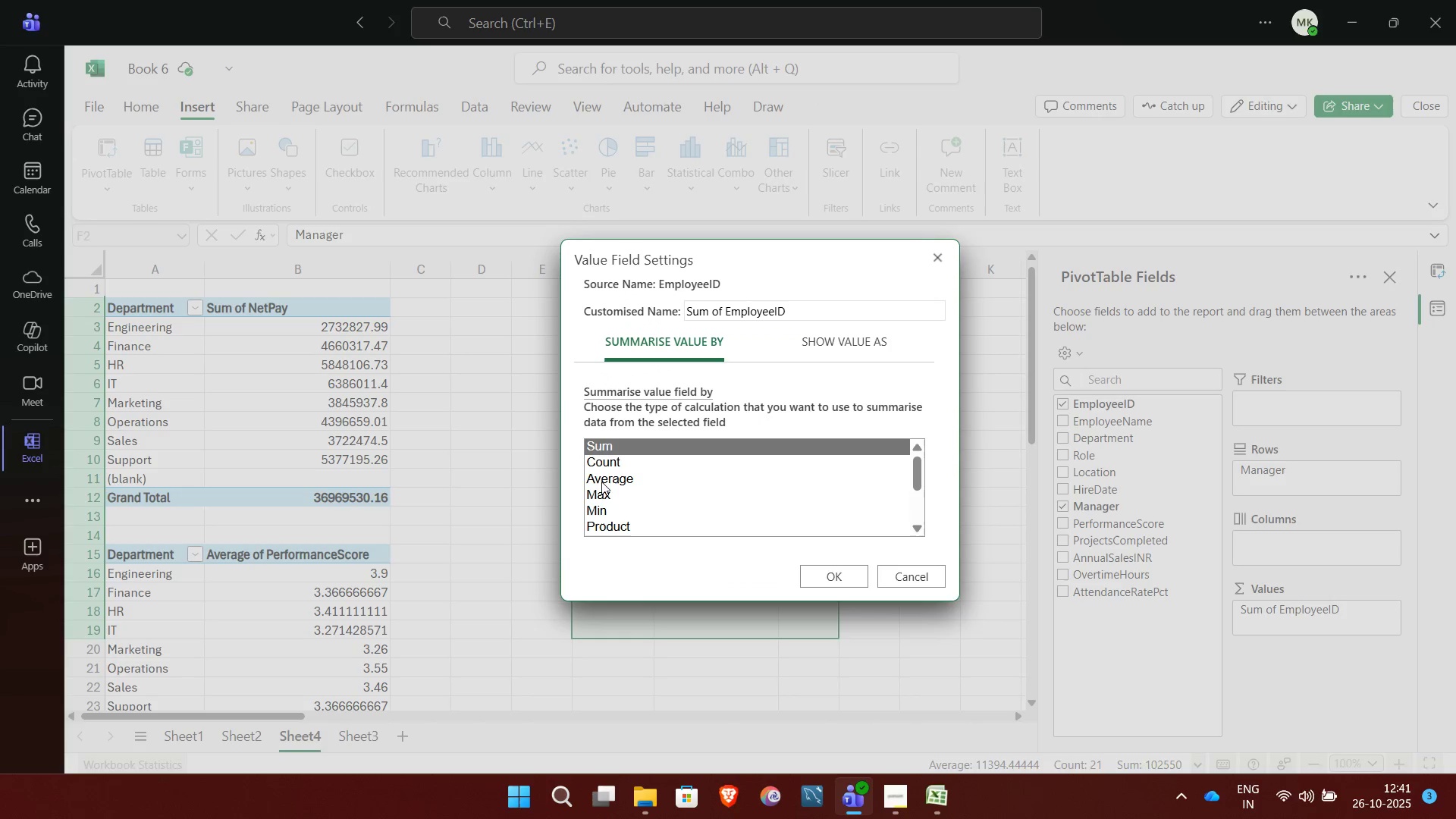 
left_click([598, 463])
 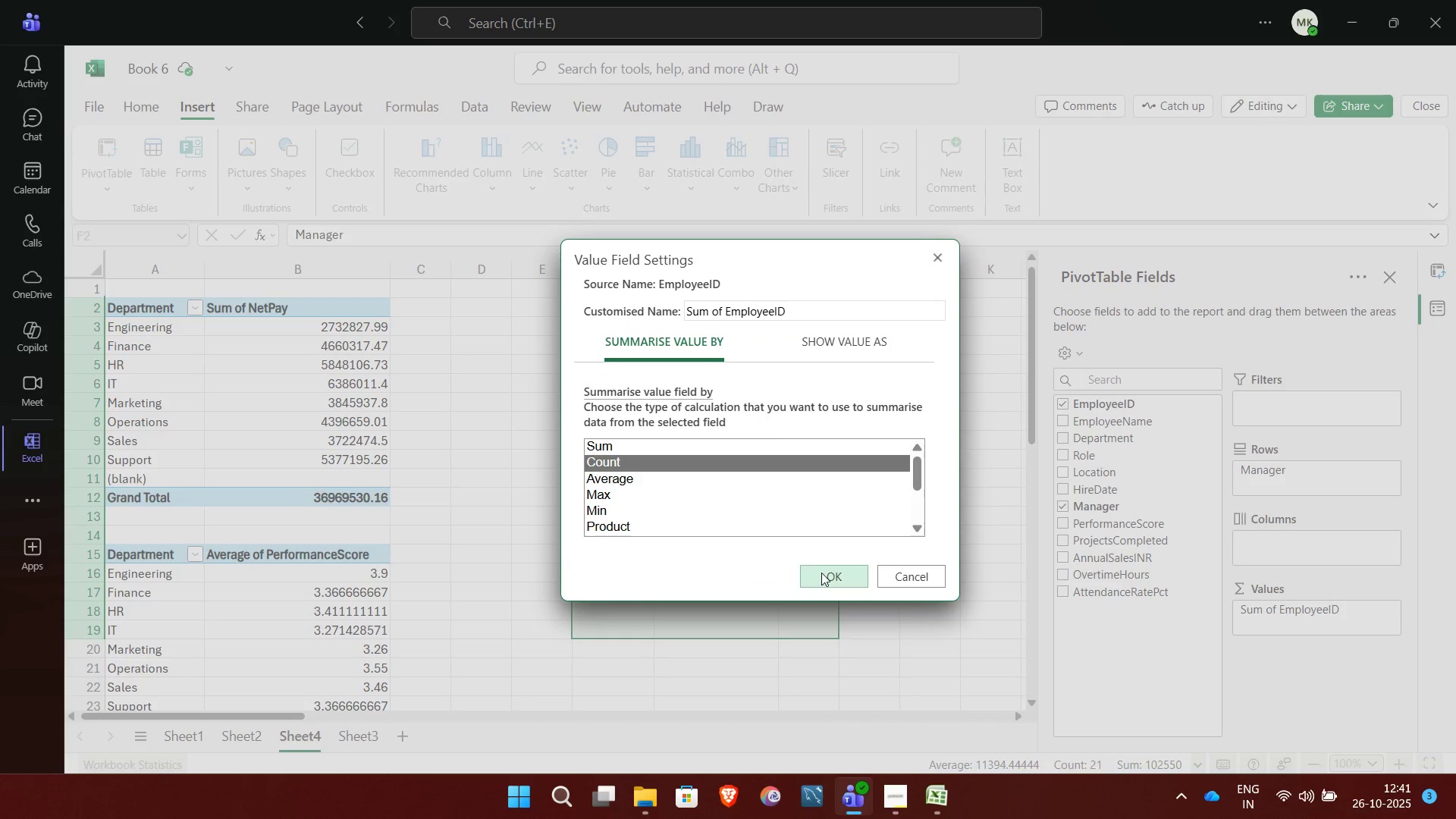 
left_click([821, 573])
 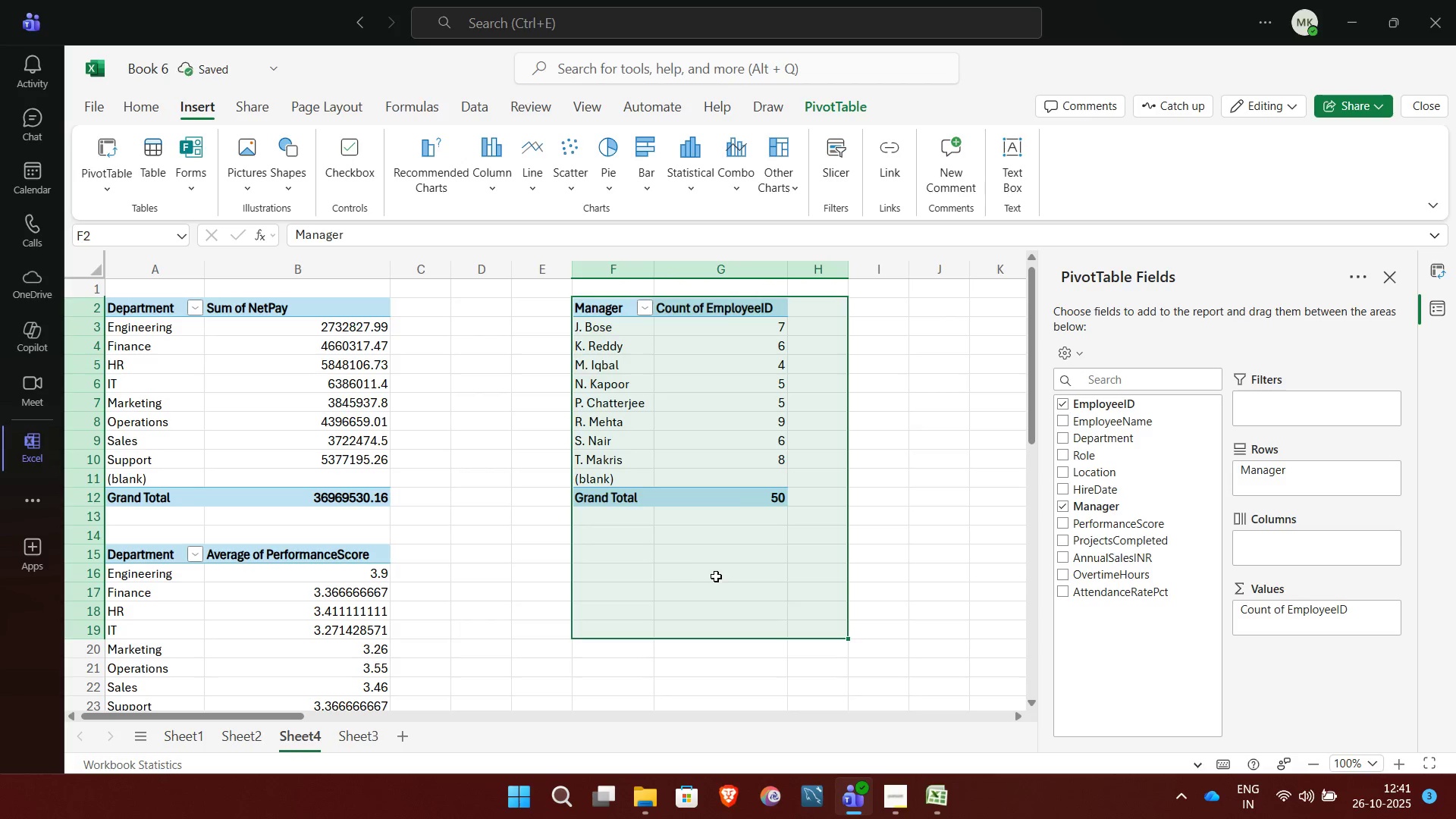 
left_click([716, 576])
 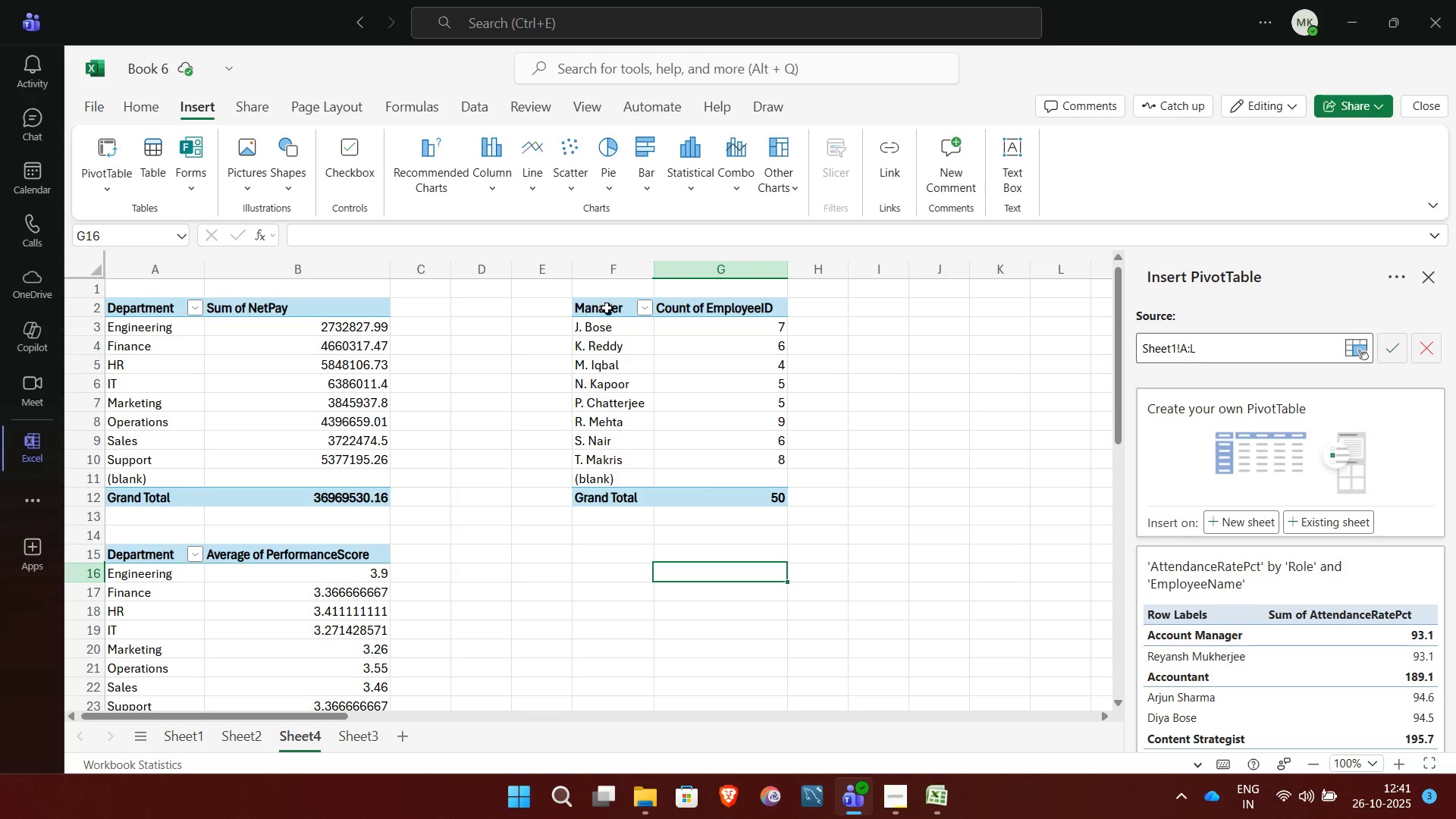 
wait(5.66)
 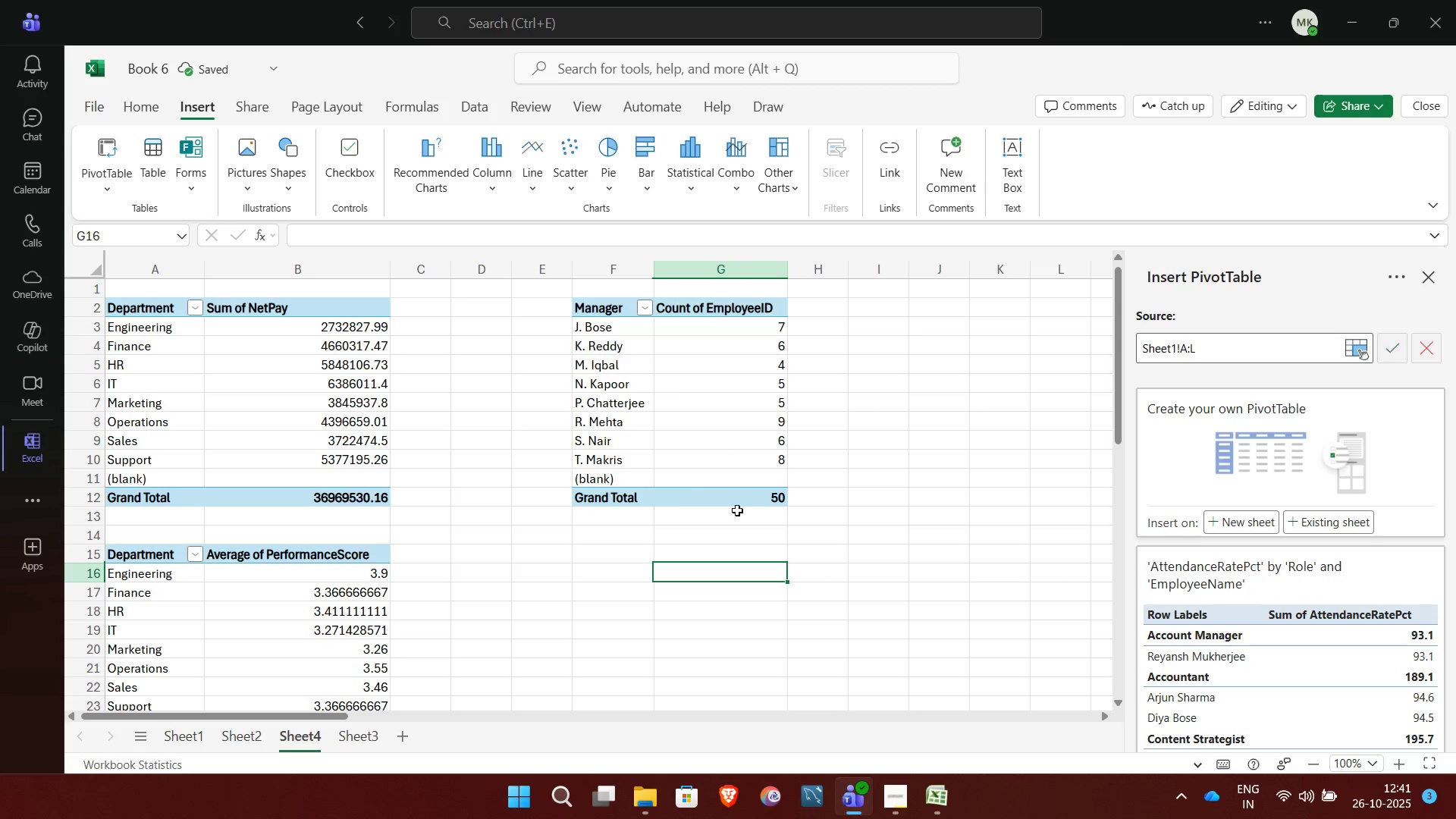 
left_click([607, 309])
 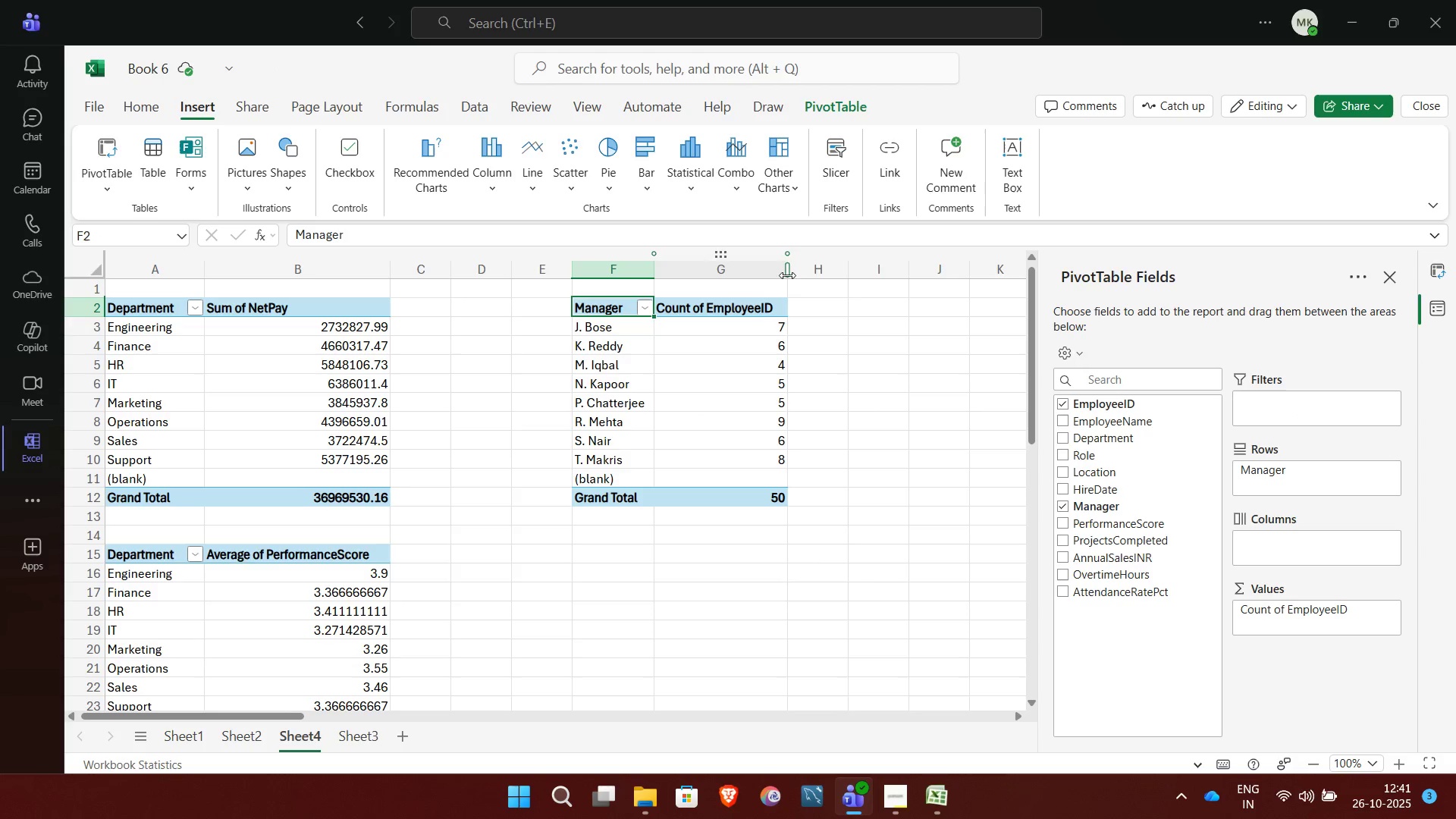 
left_click_drag(start_coordinate=[788, 275], to_coordinate=[885, 278])
 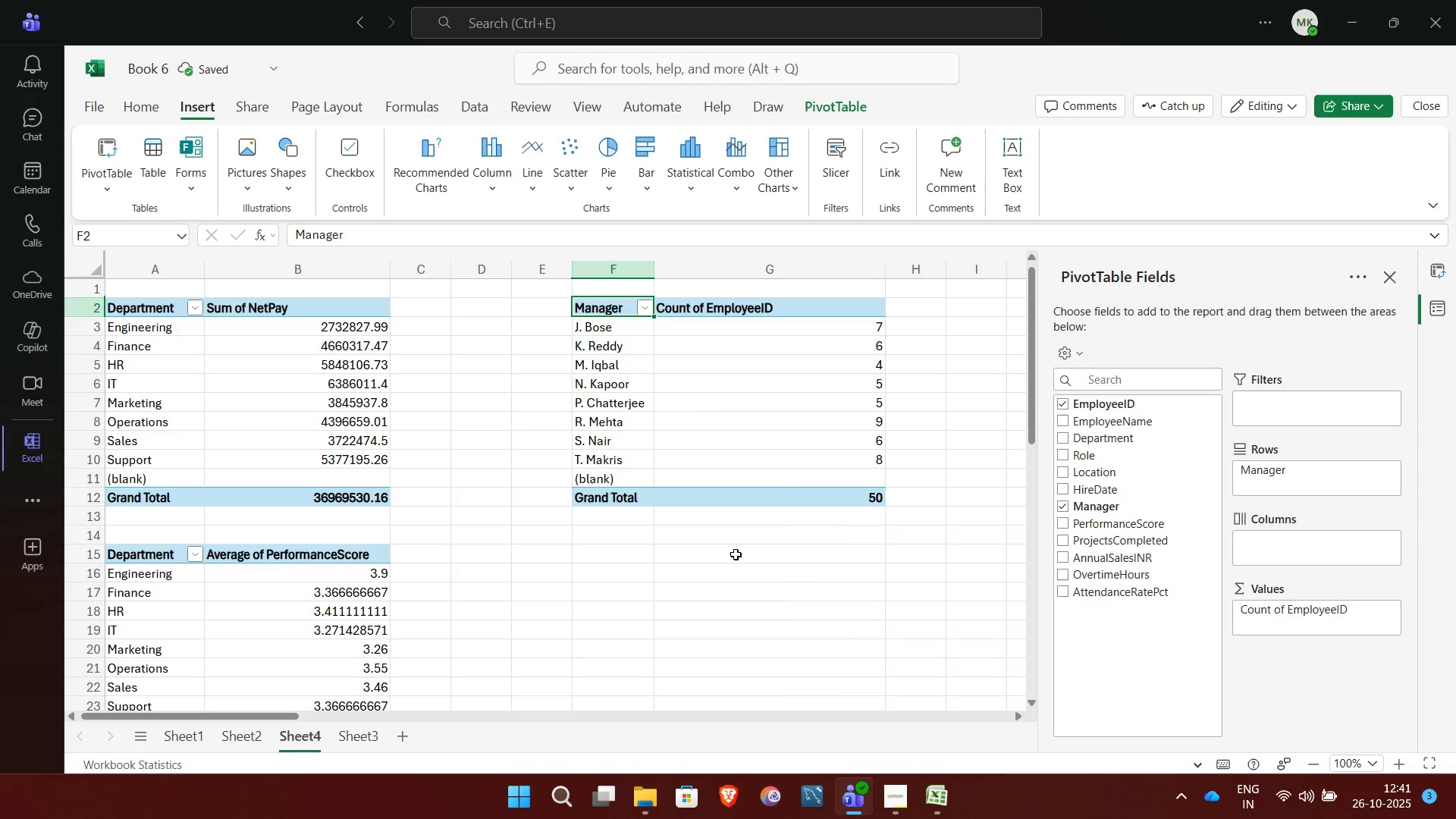 
left_click([736, 554])
 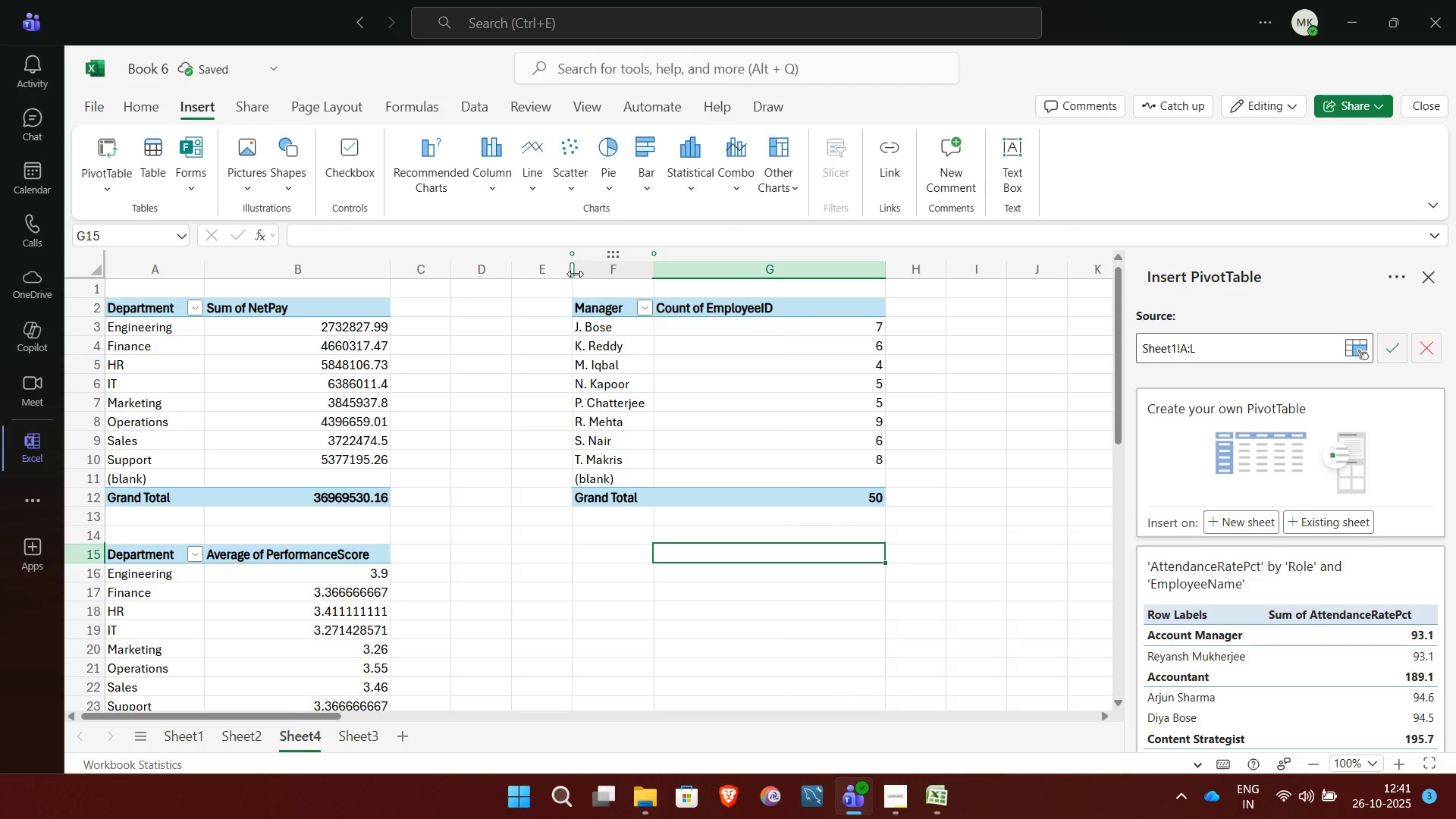 
left_click_drag(start_coordinate=[574, 274], to_coordinate=[529, 268])
 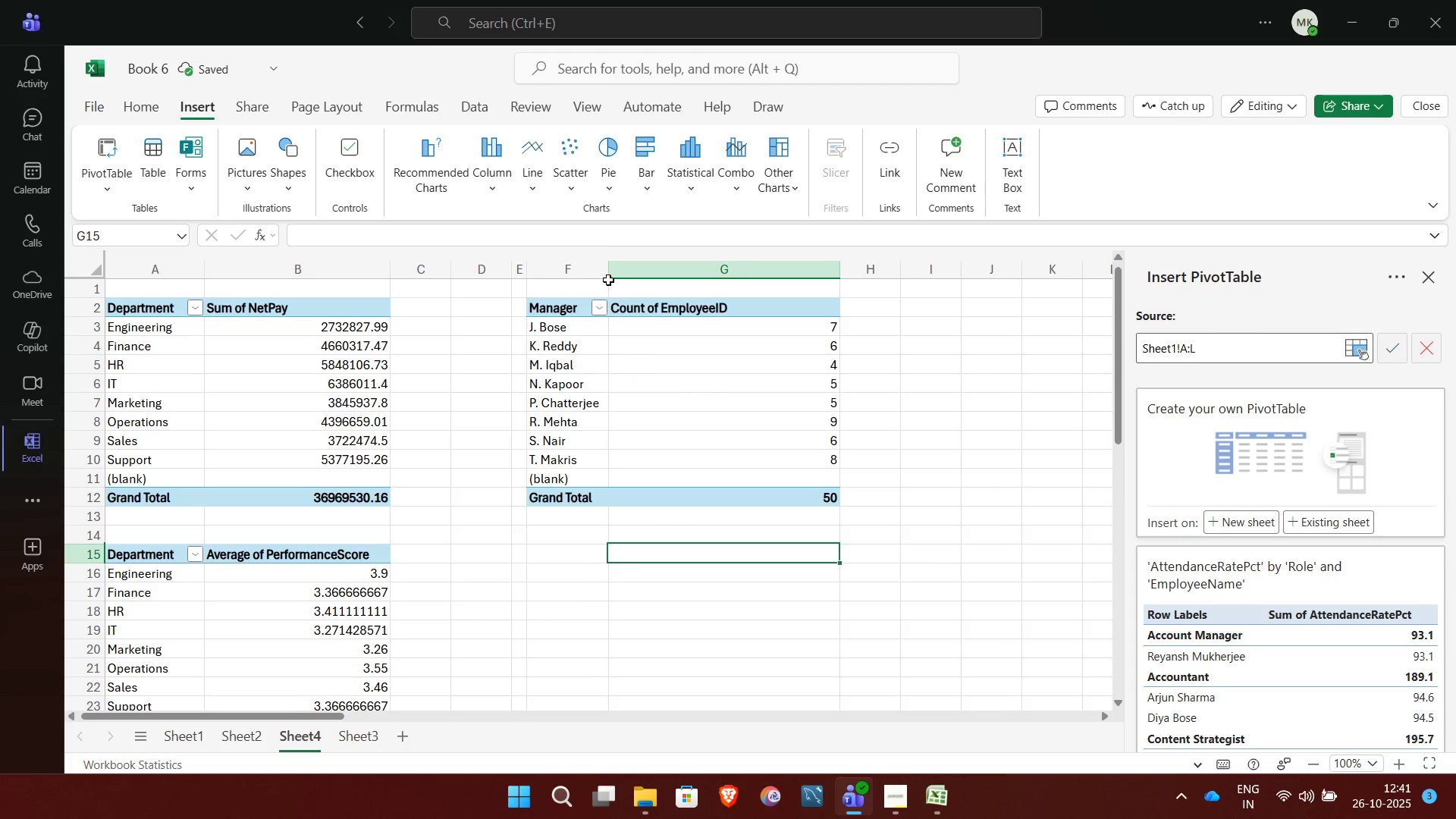 
left_click_drag(start_coordinate=[609, 273], to_coordinate=[644, 278])
 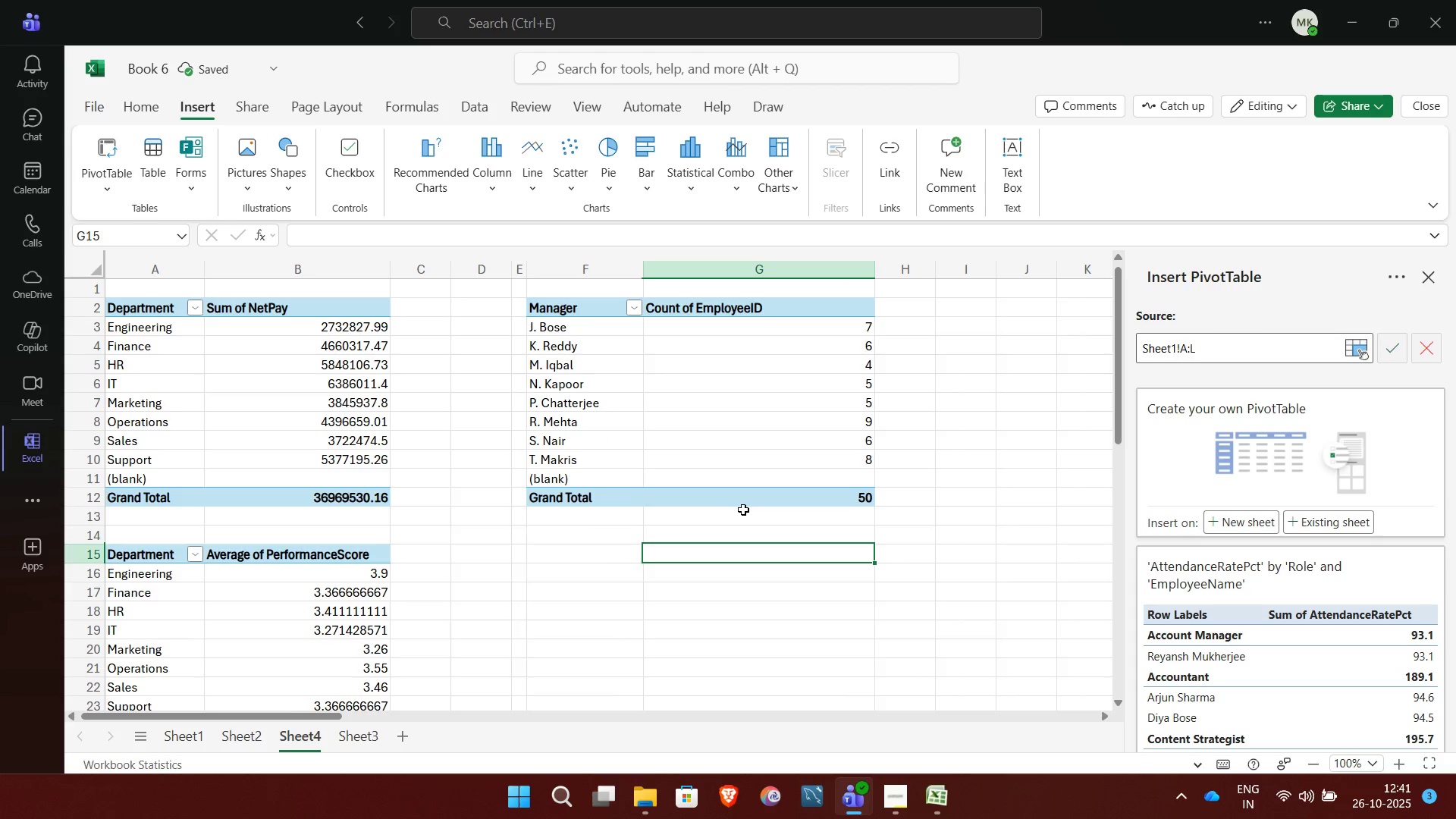 
left_click([743, 510])
 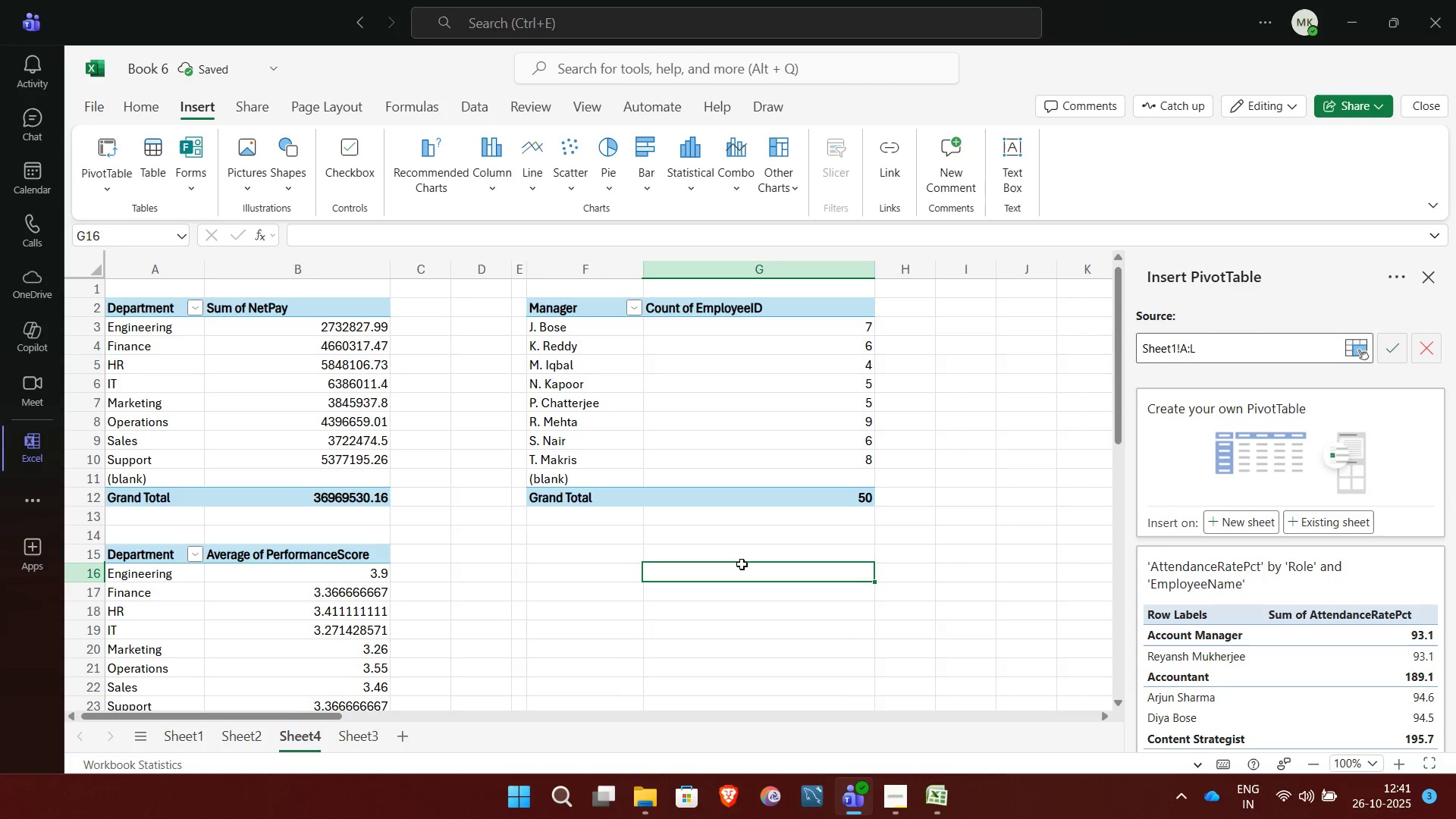 
left_click([742, 564])
 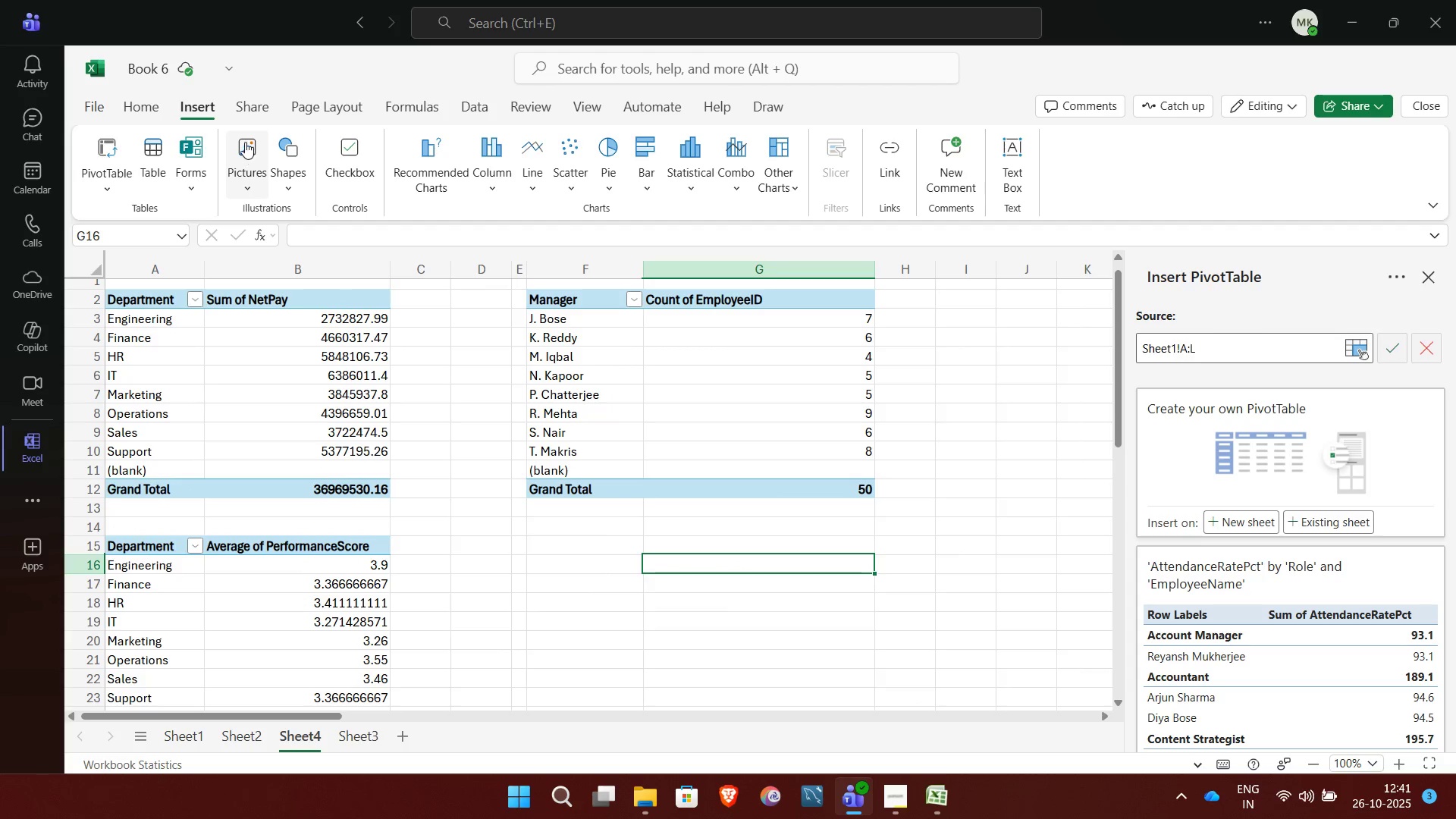 
left_click([199, 112])
 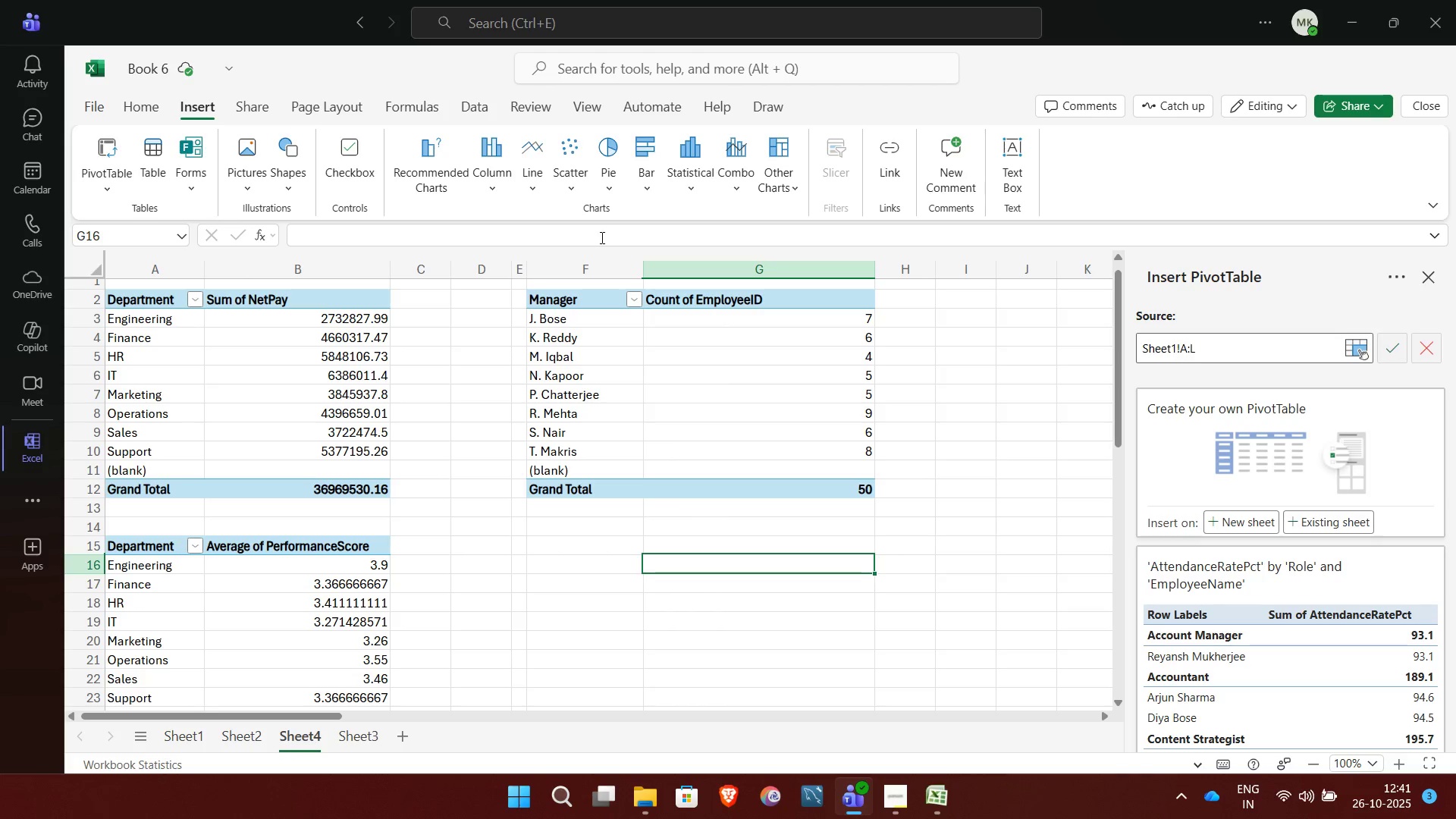 
wait(5.41)
 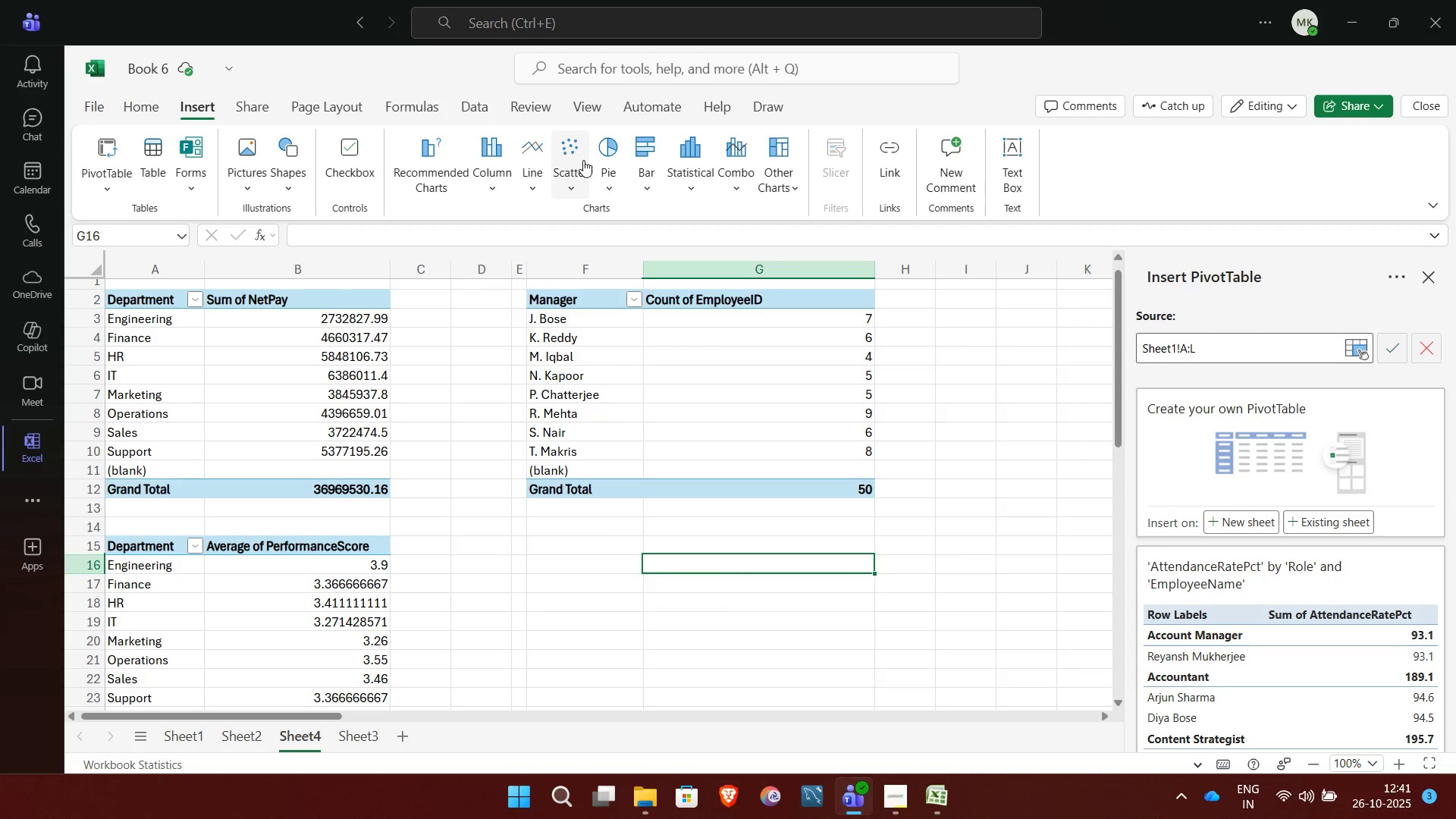 
left_click([935, 799])
 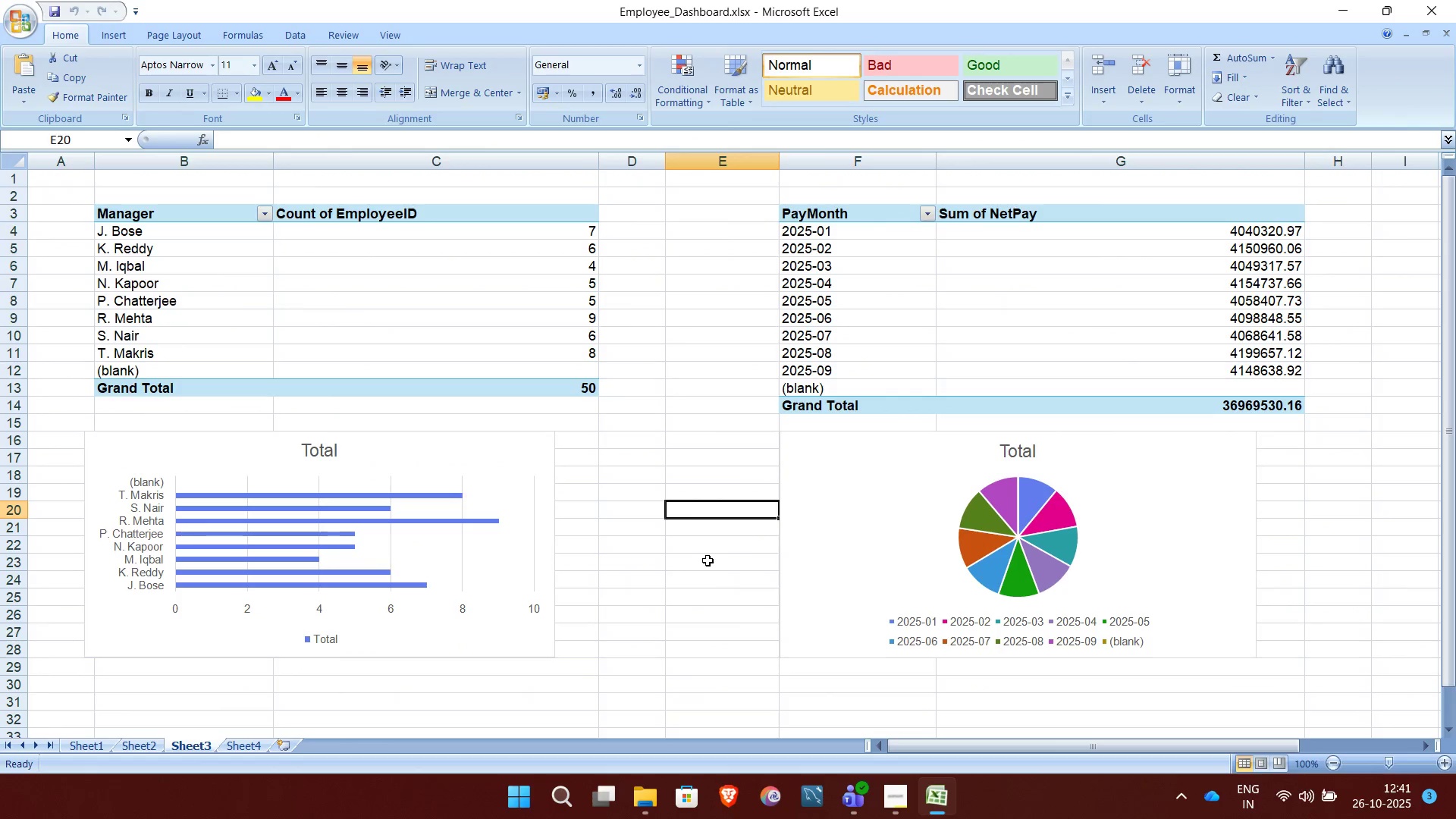 
scroll: coordinate [714, 544], scroll_direction: none, amount: 0.0
 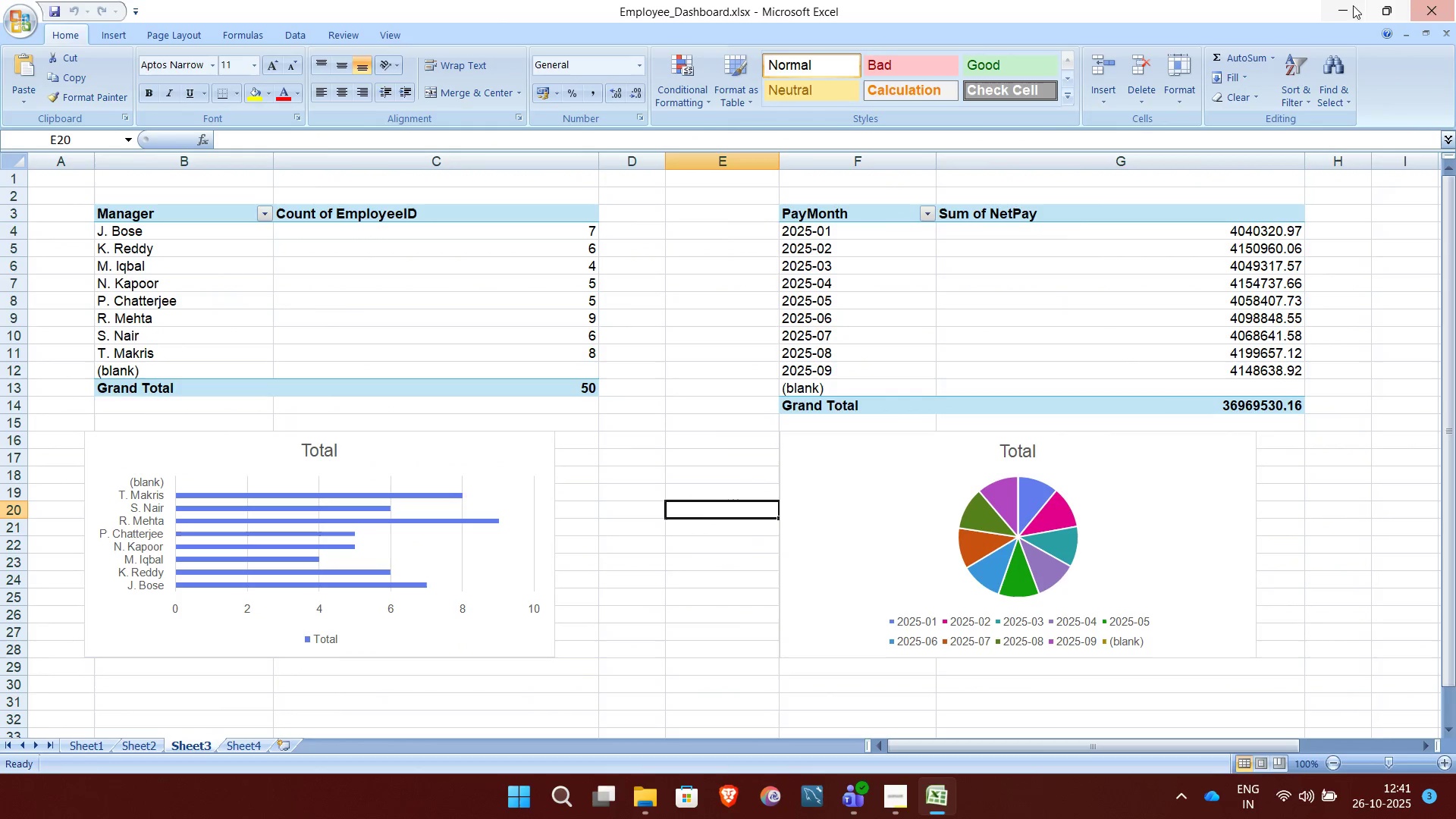 
left_click([1333, 0])
 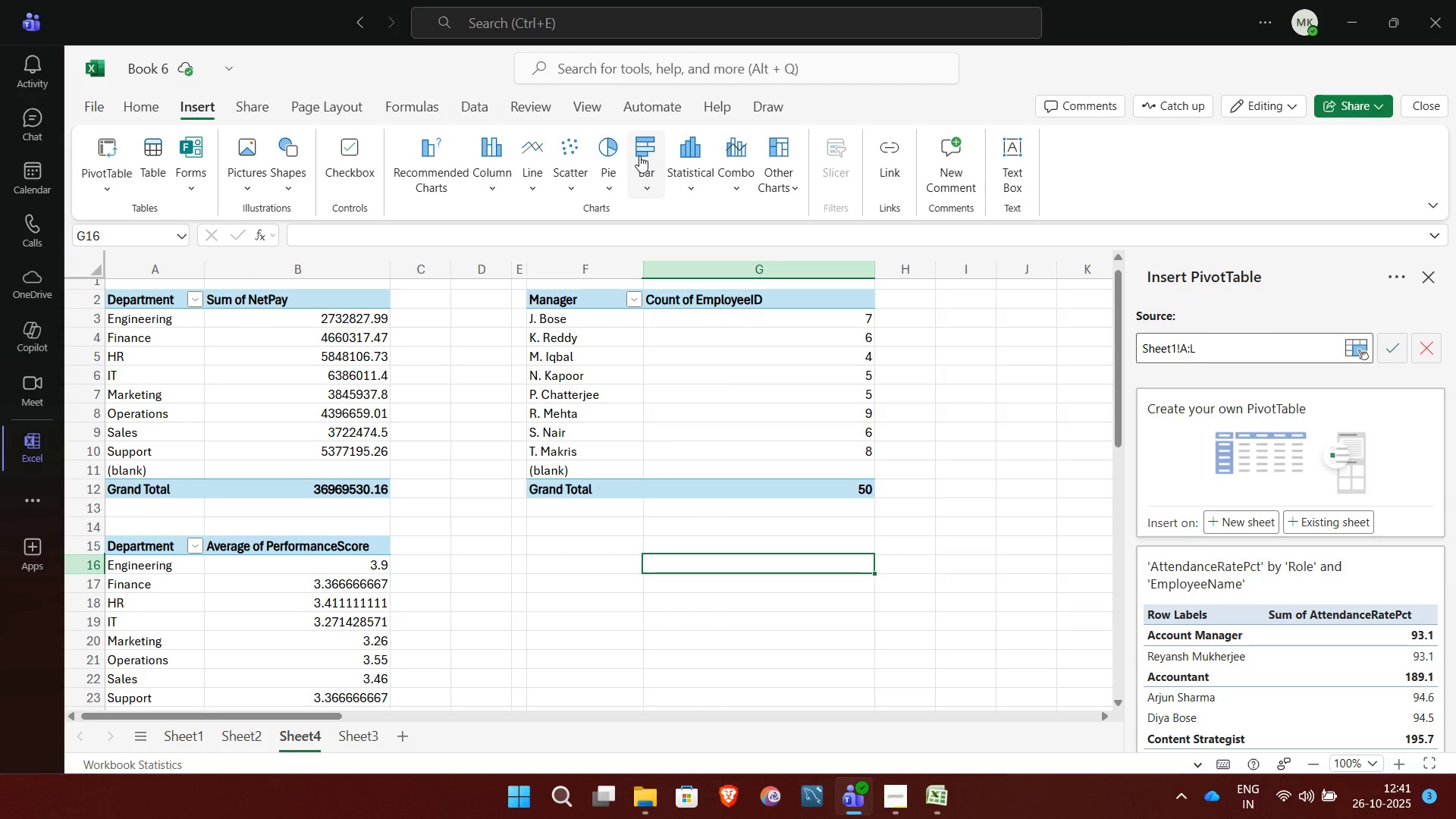 
left_click([639, 155])
 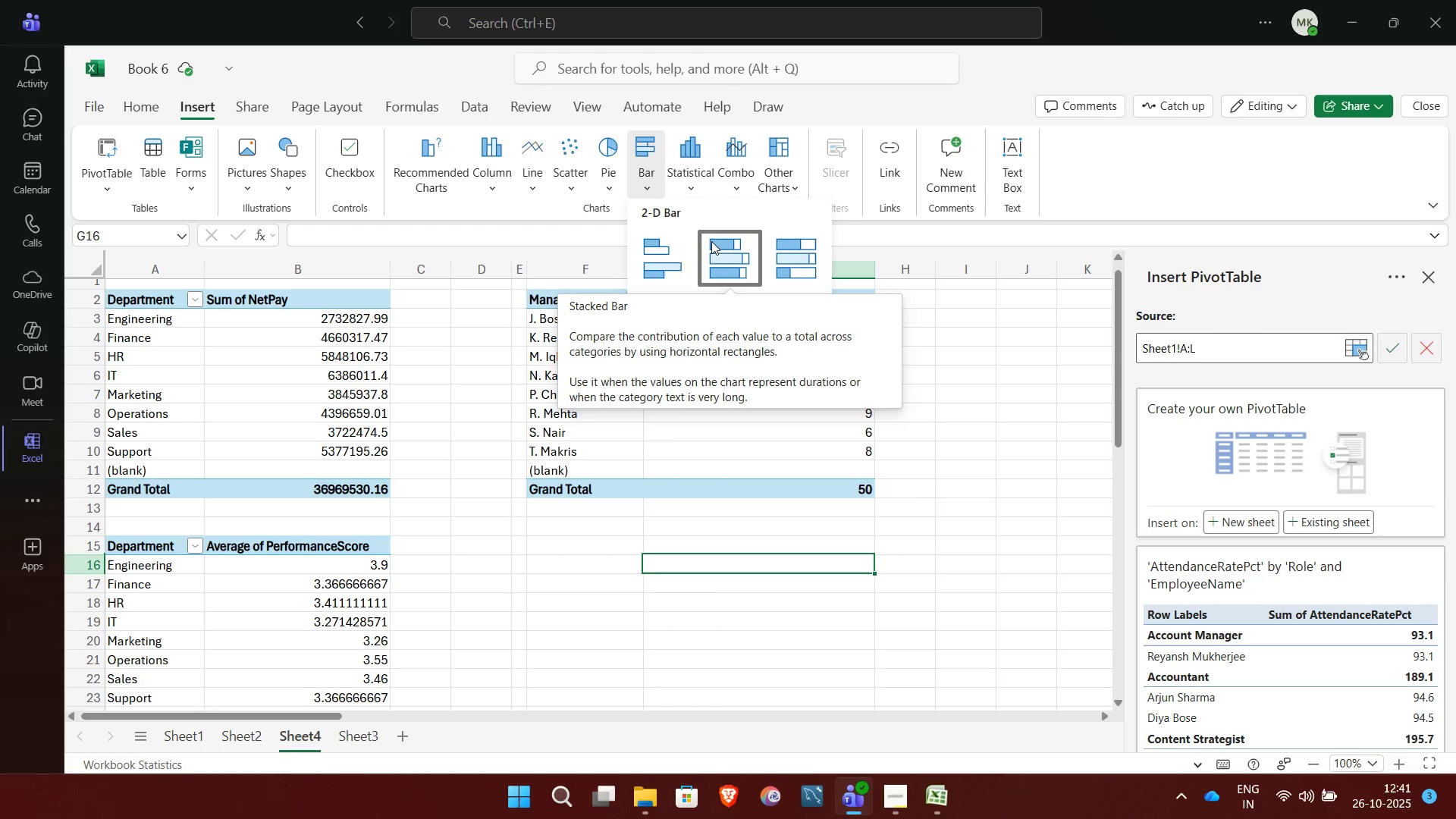 
left_click([714, 241])
 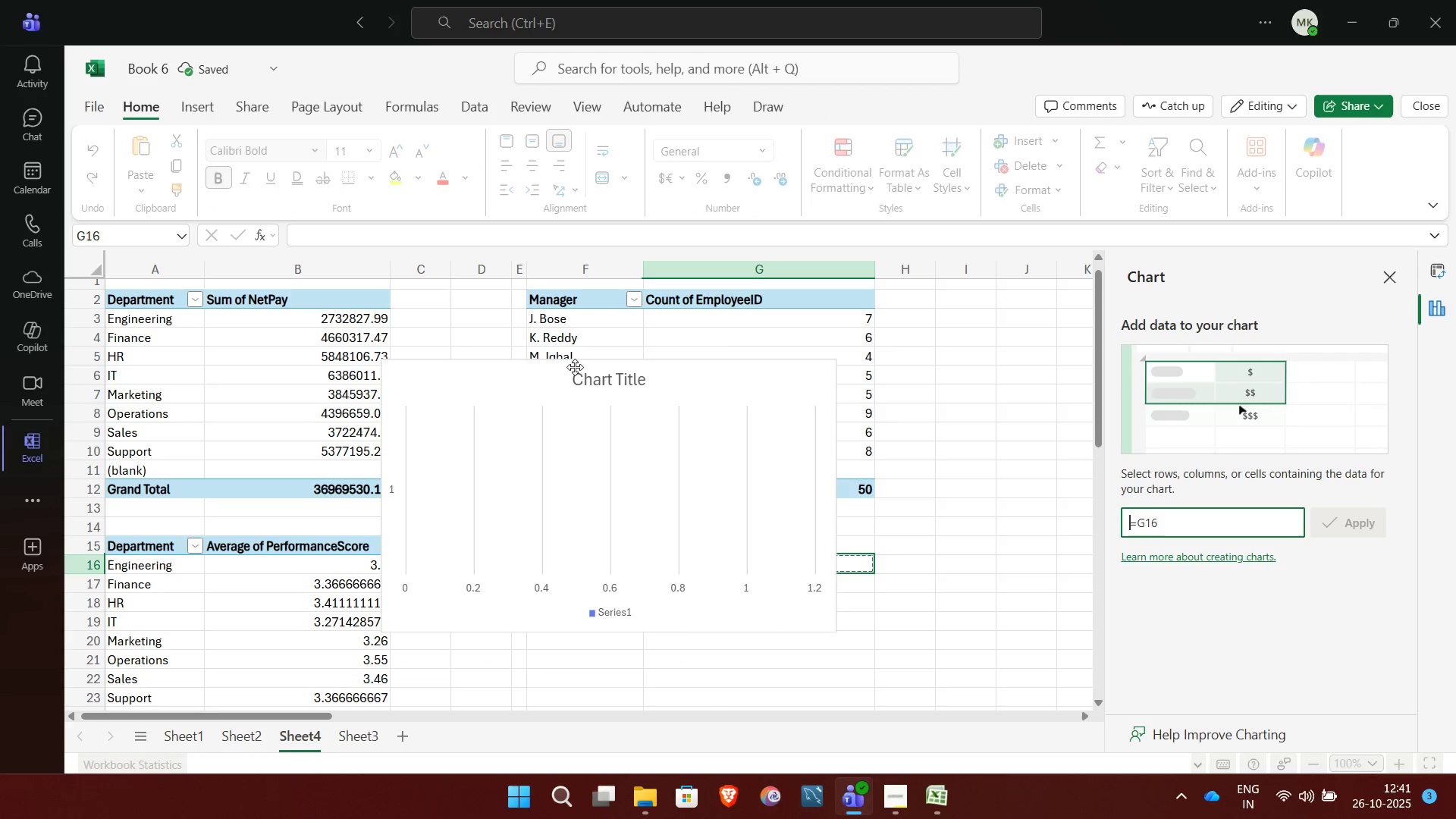 
left_click([557, 306])
 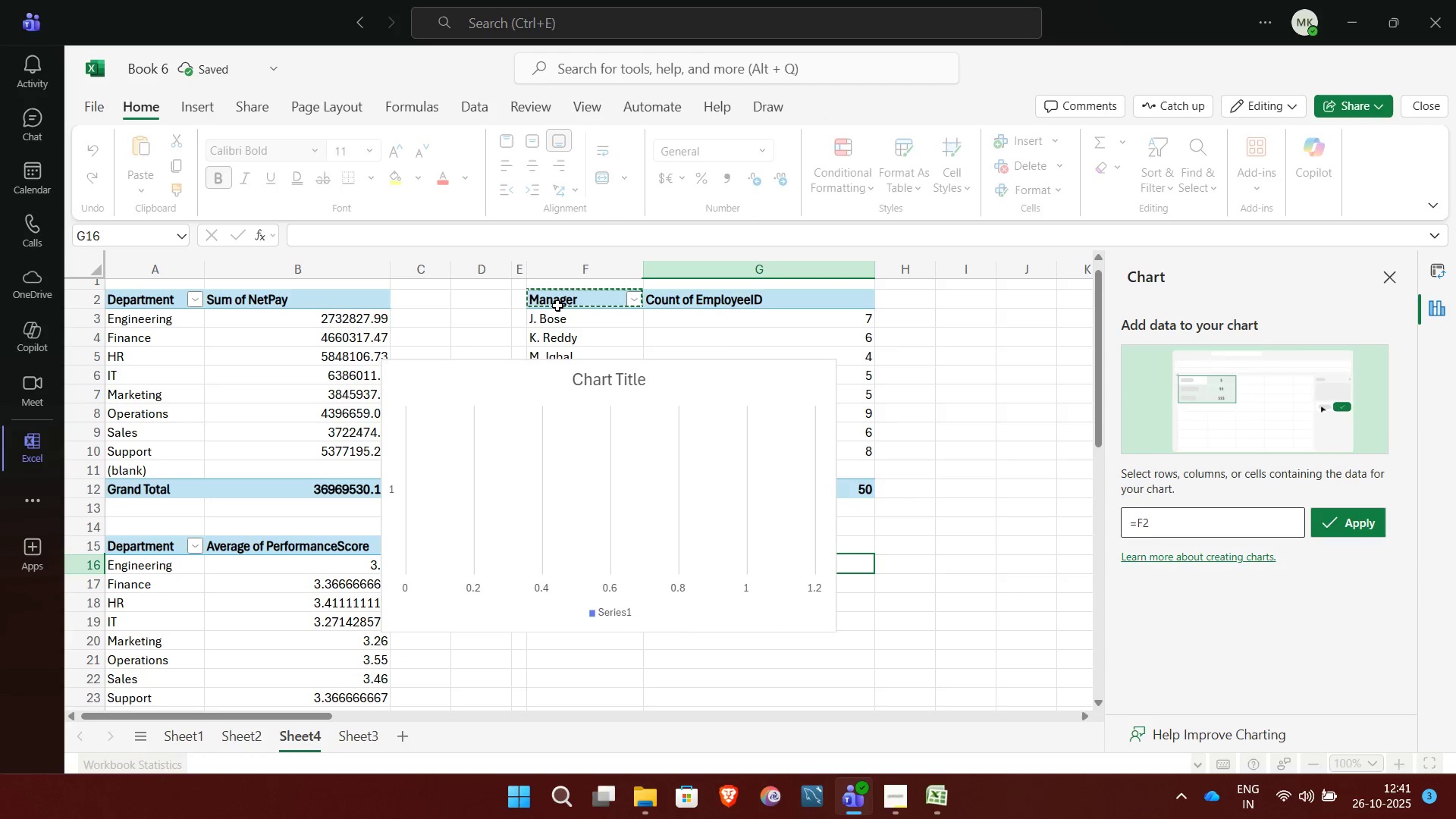 
key(Shift+ArrowRight)
 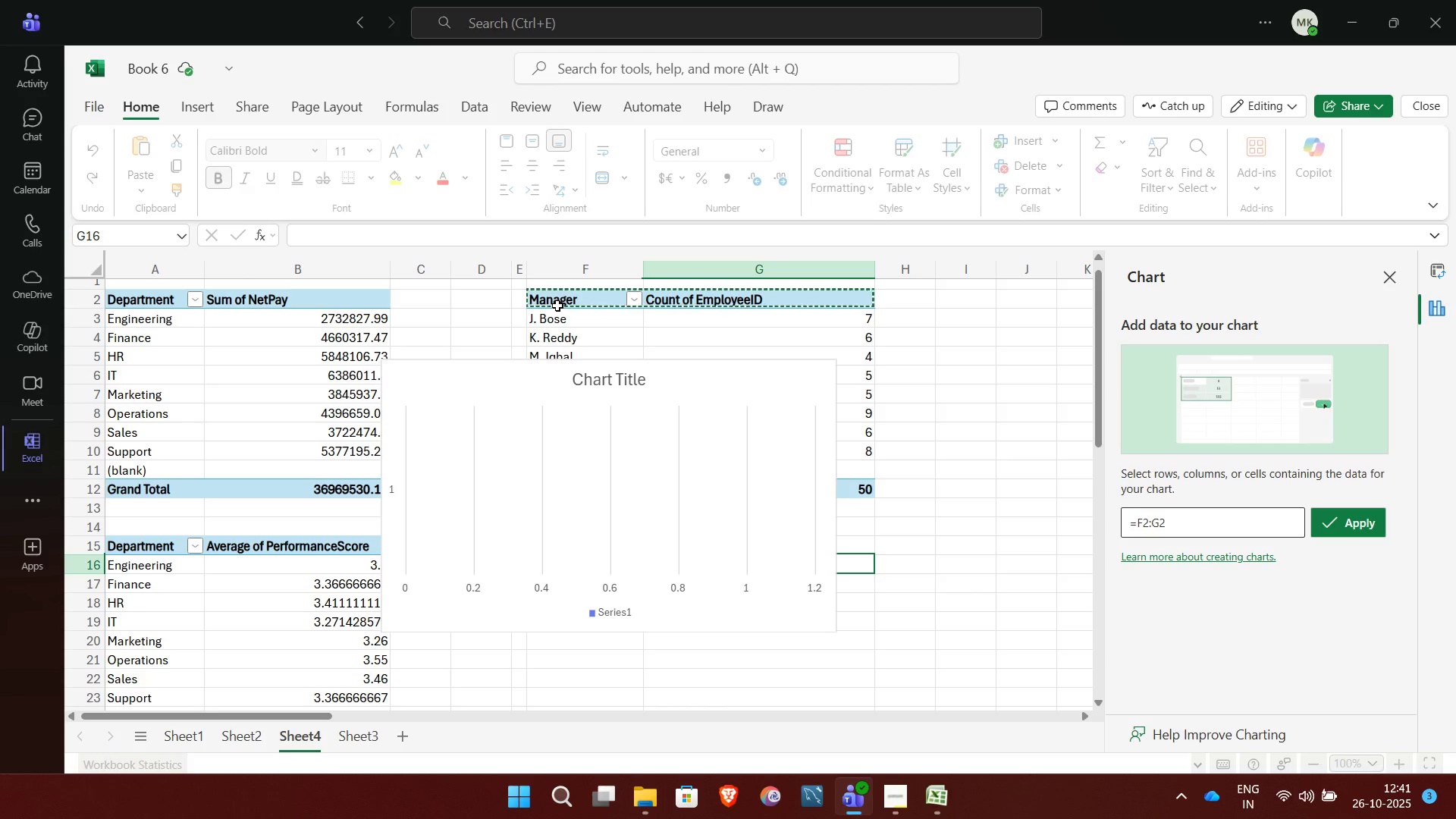 
key(Shift+ArrowDown)
 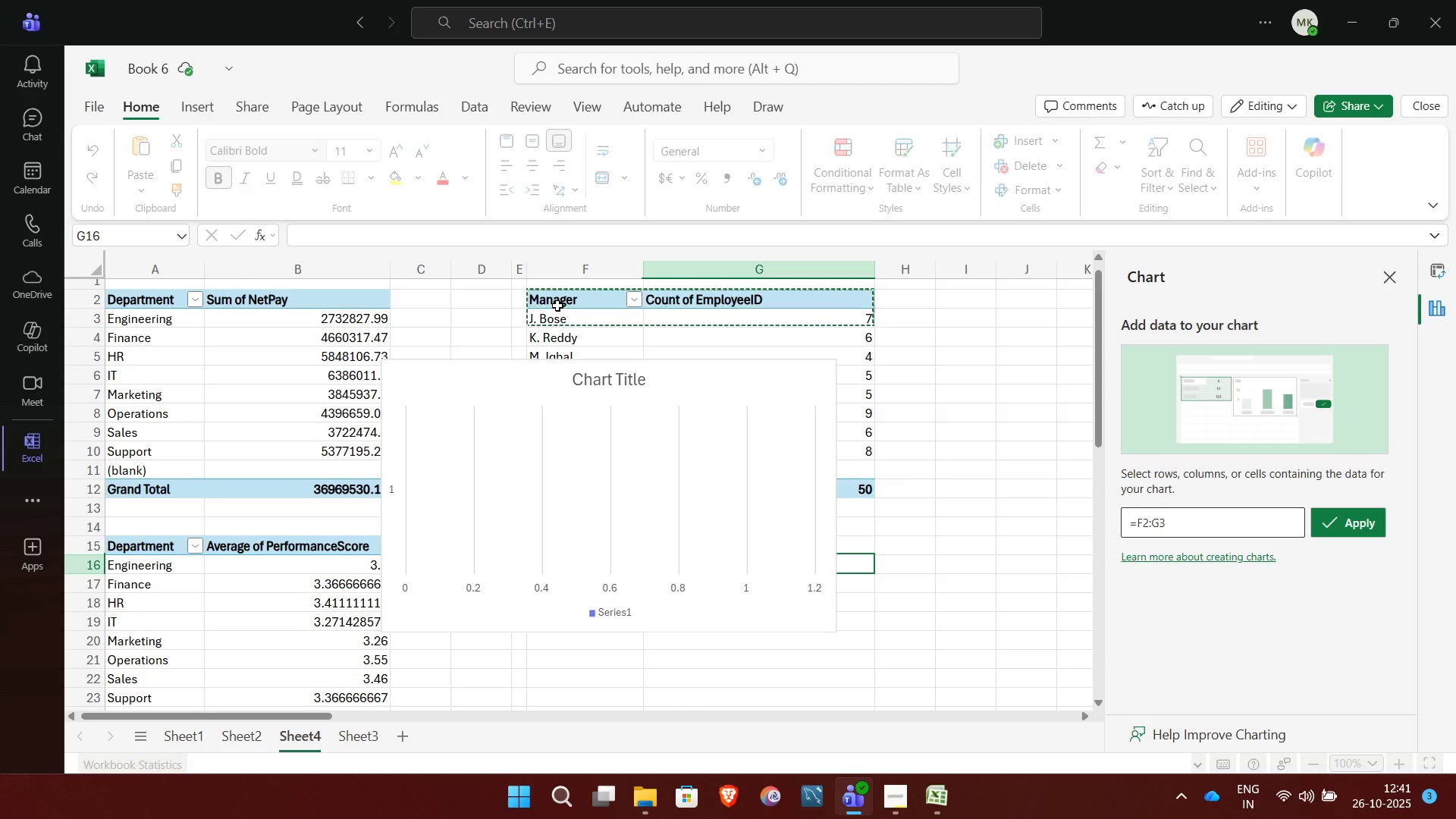 
key(Shift+ArrowDown)
 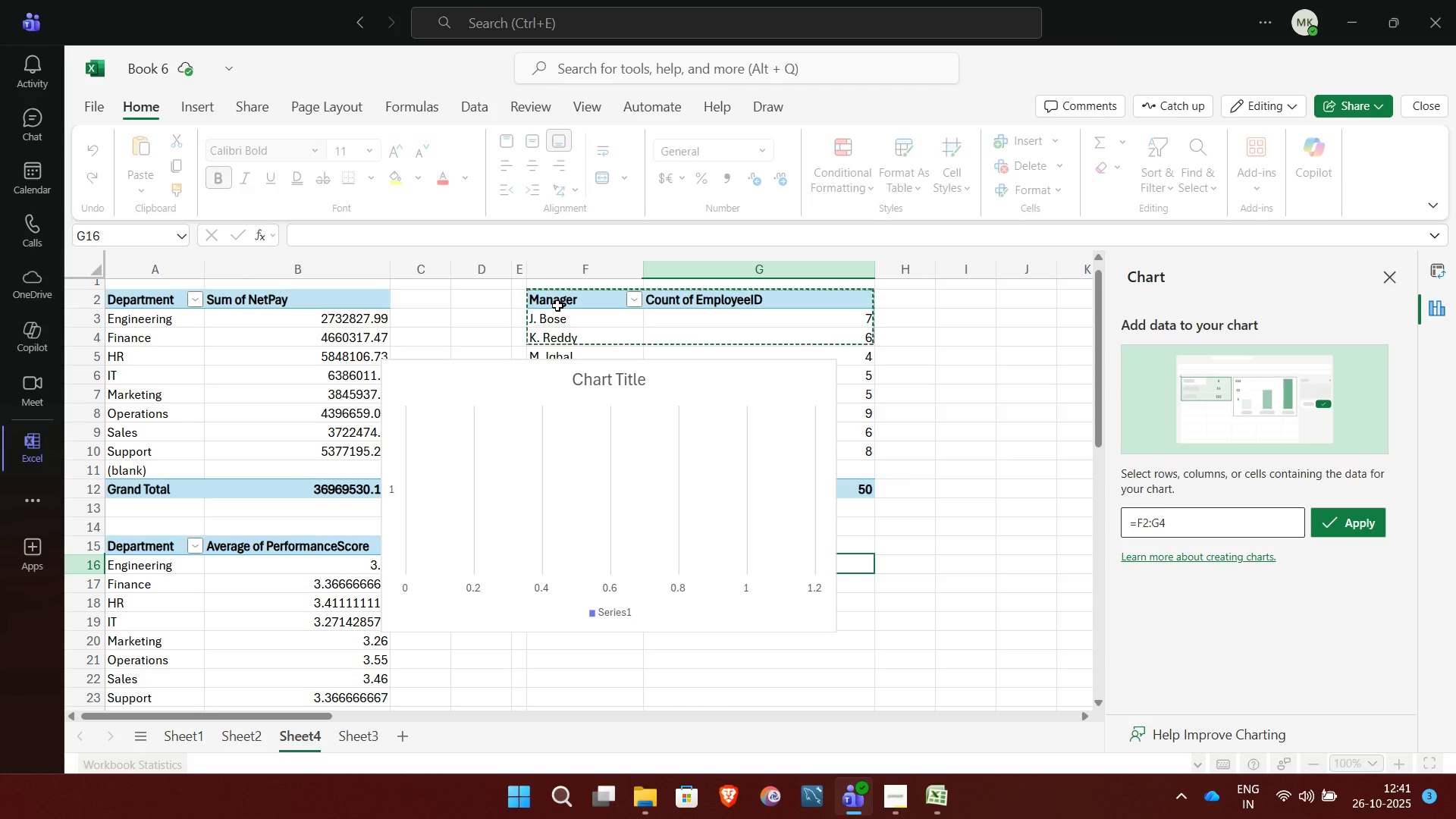 
key(Shift+ArrowDown)
 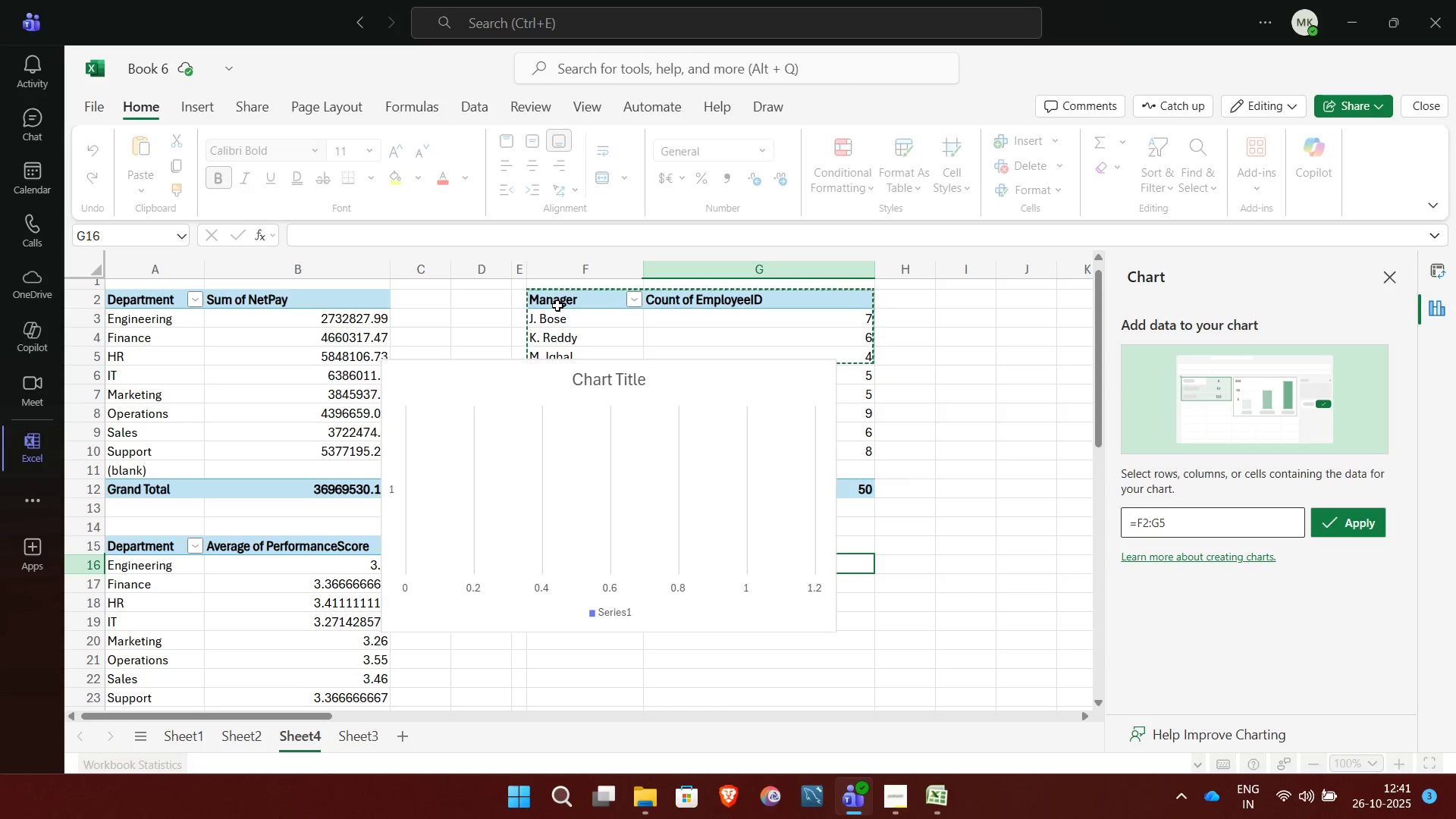 
key(Shift+ArrowDown)
 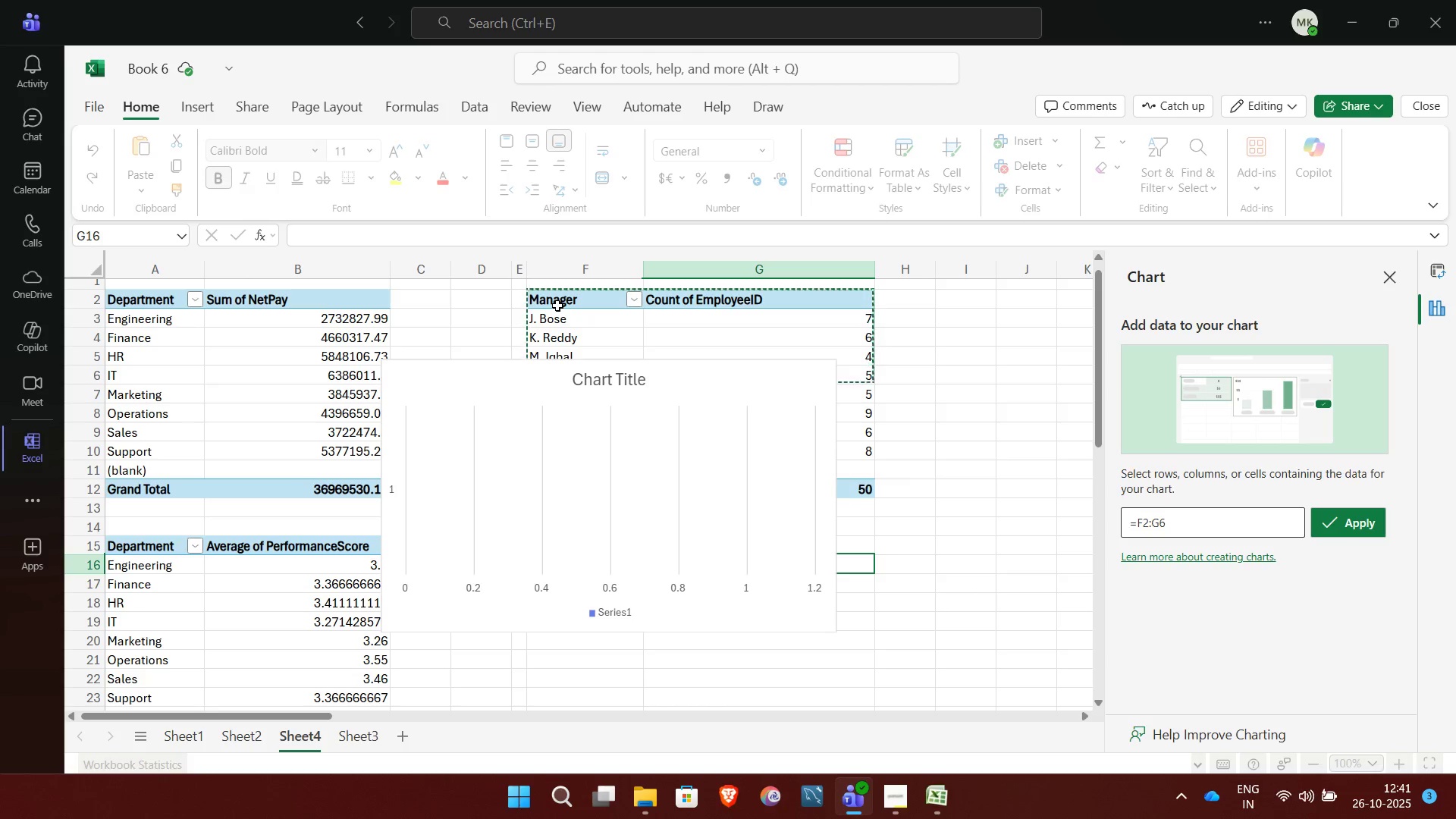 
key(Shift+ArrowDown)
 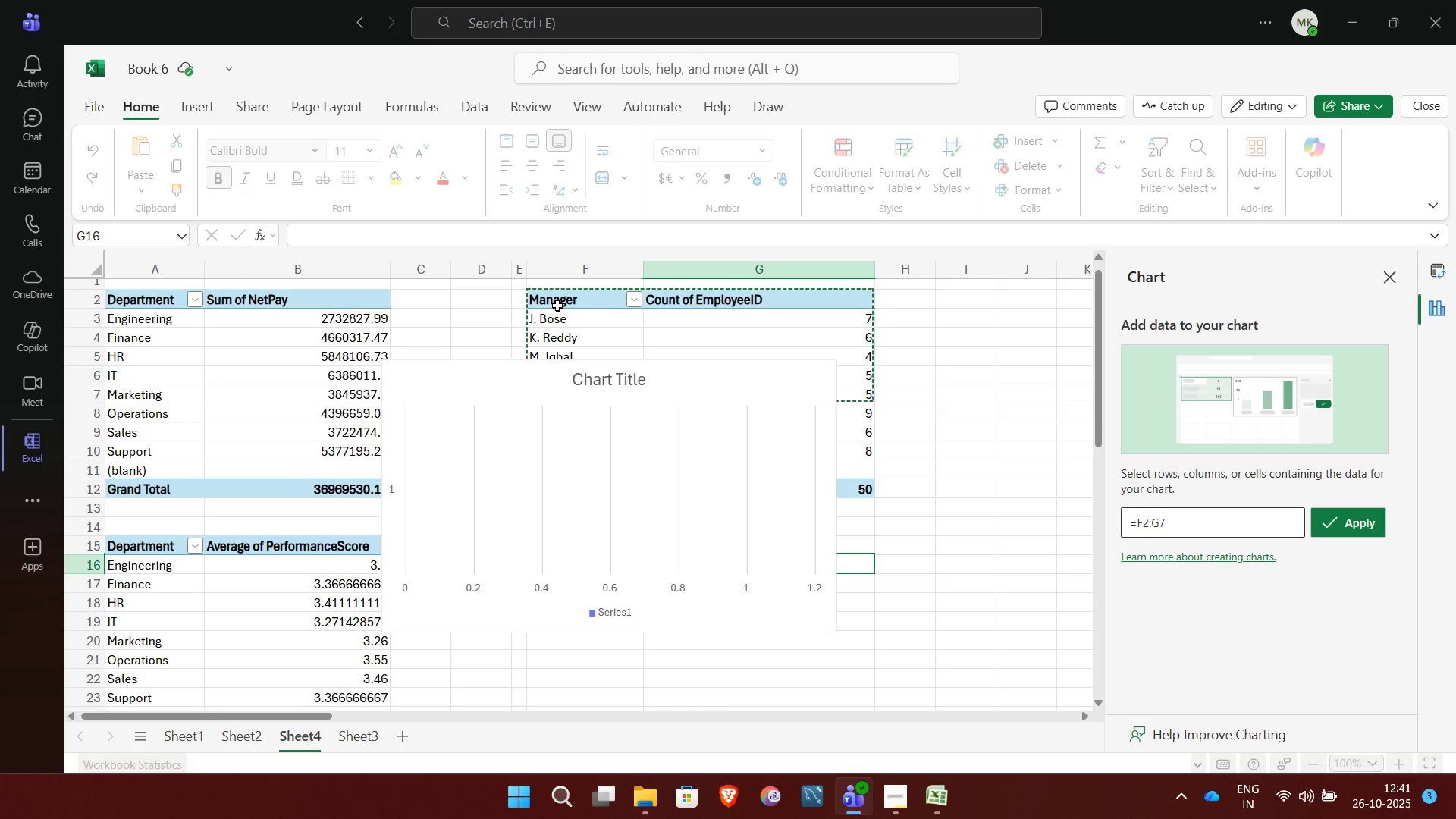 
key(Shift+ArrowDown)
 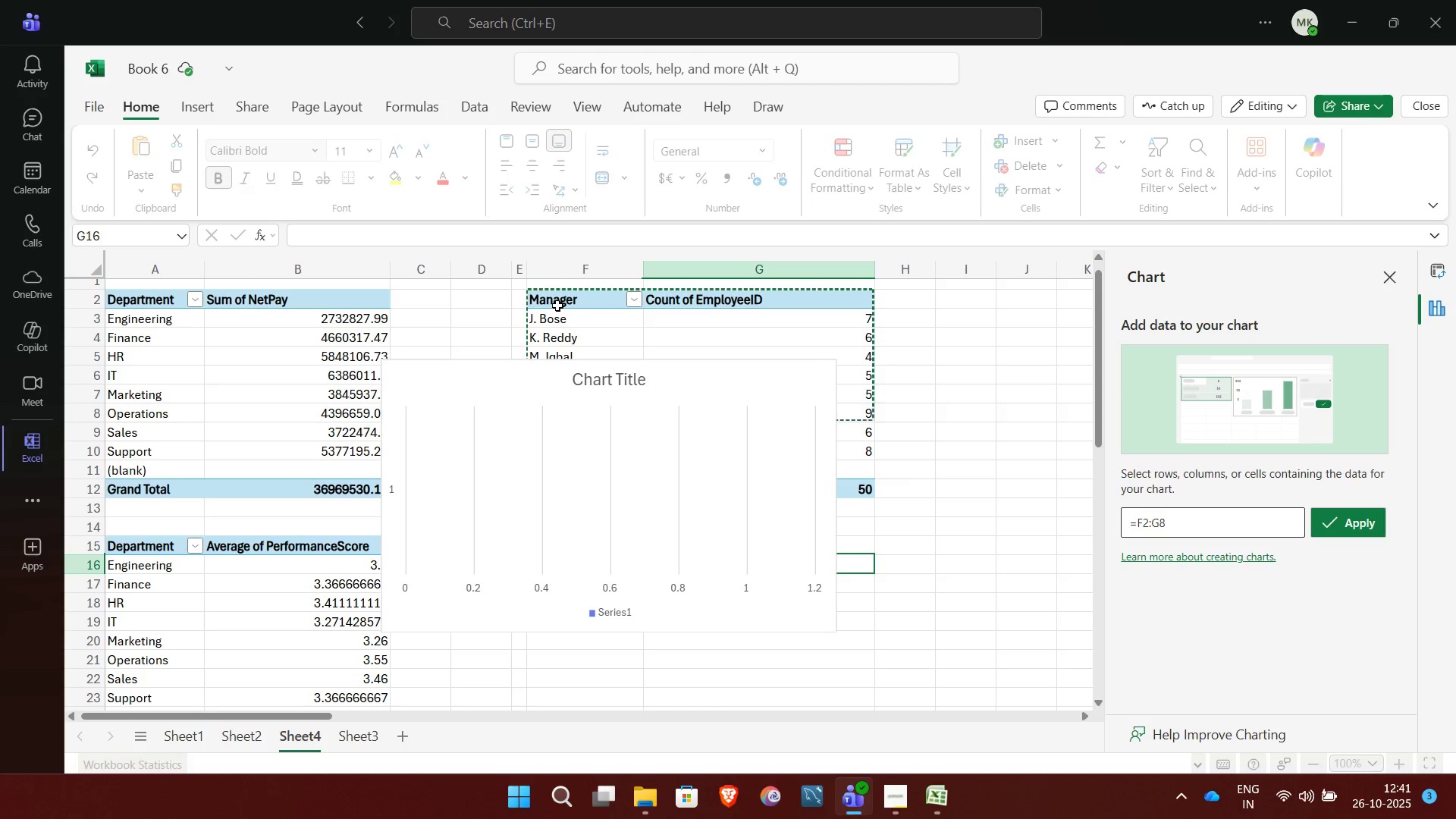 
key(Shift+ArrowDown)
 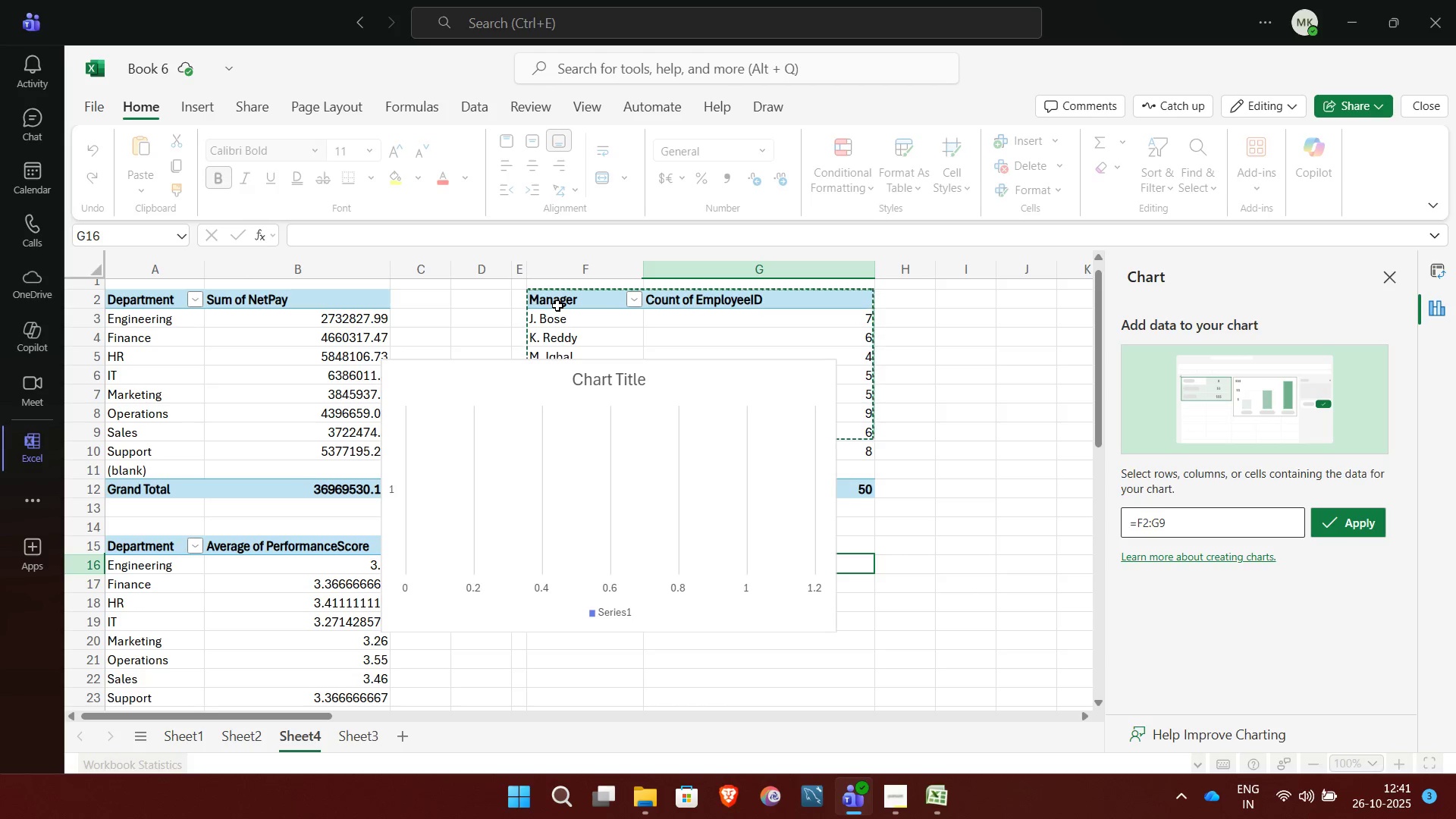 
key(Shift+ArrowDown)
 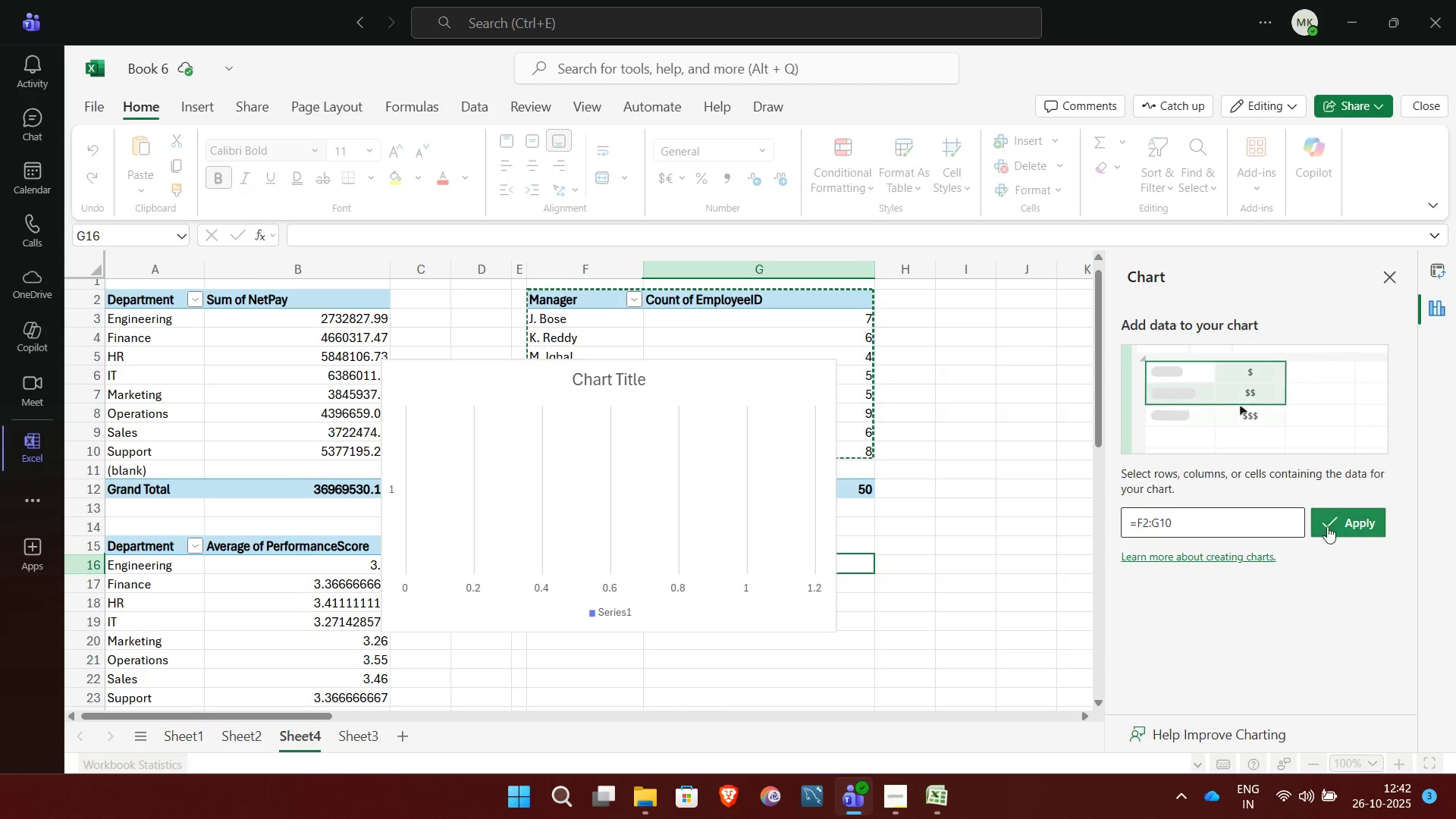 
left_click([1332, 523])
 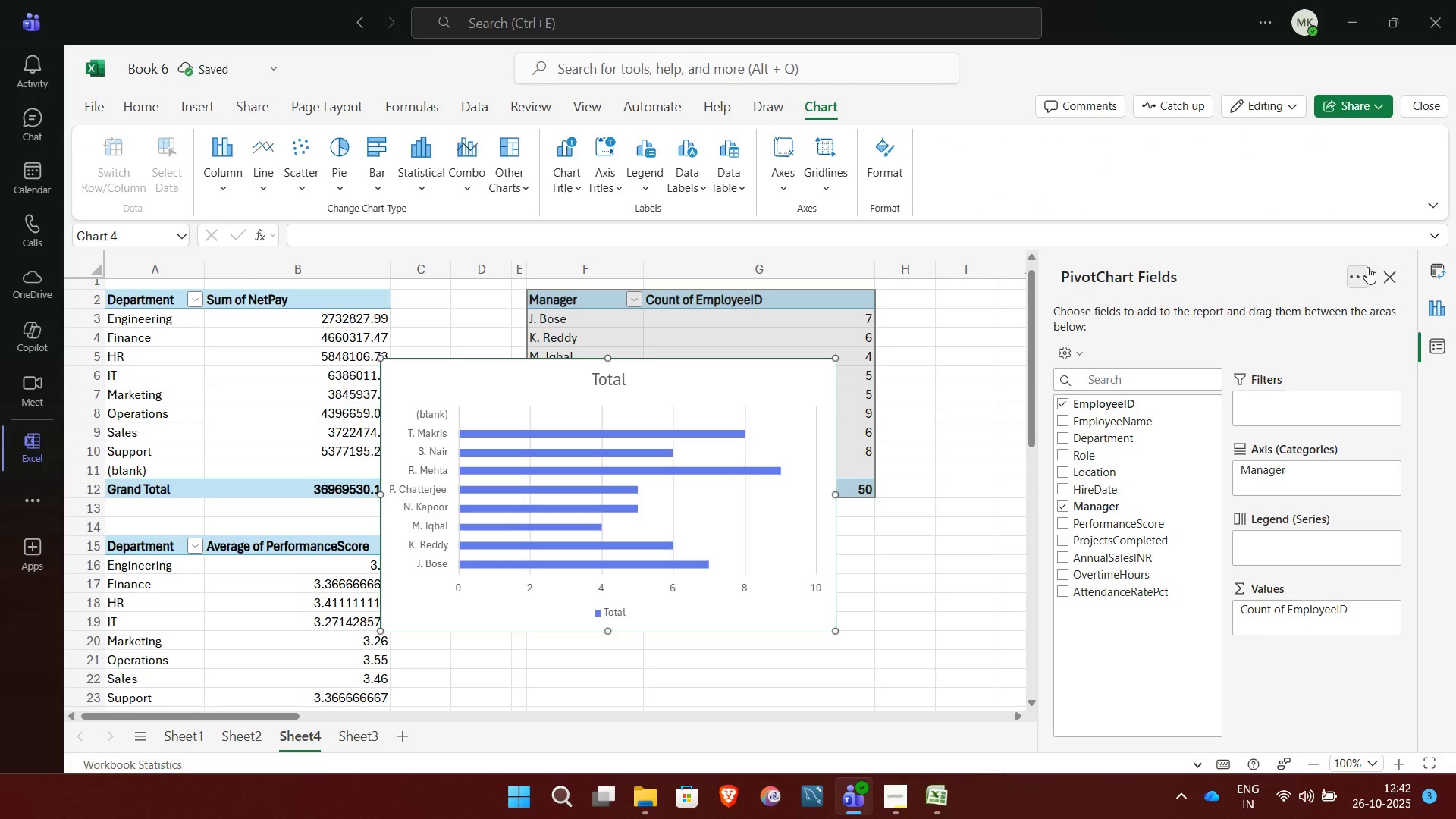 
left_click([1383, 277])
 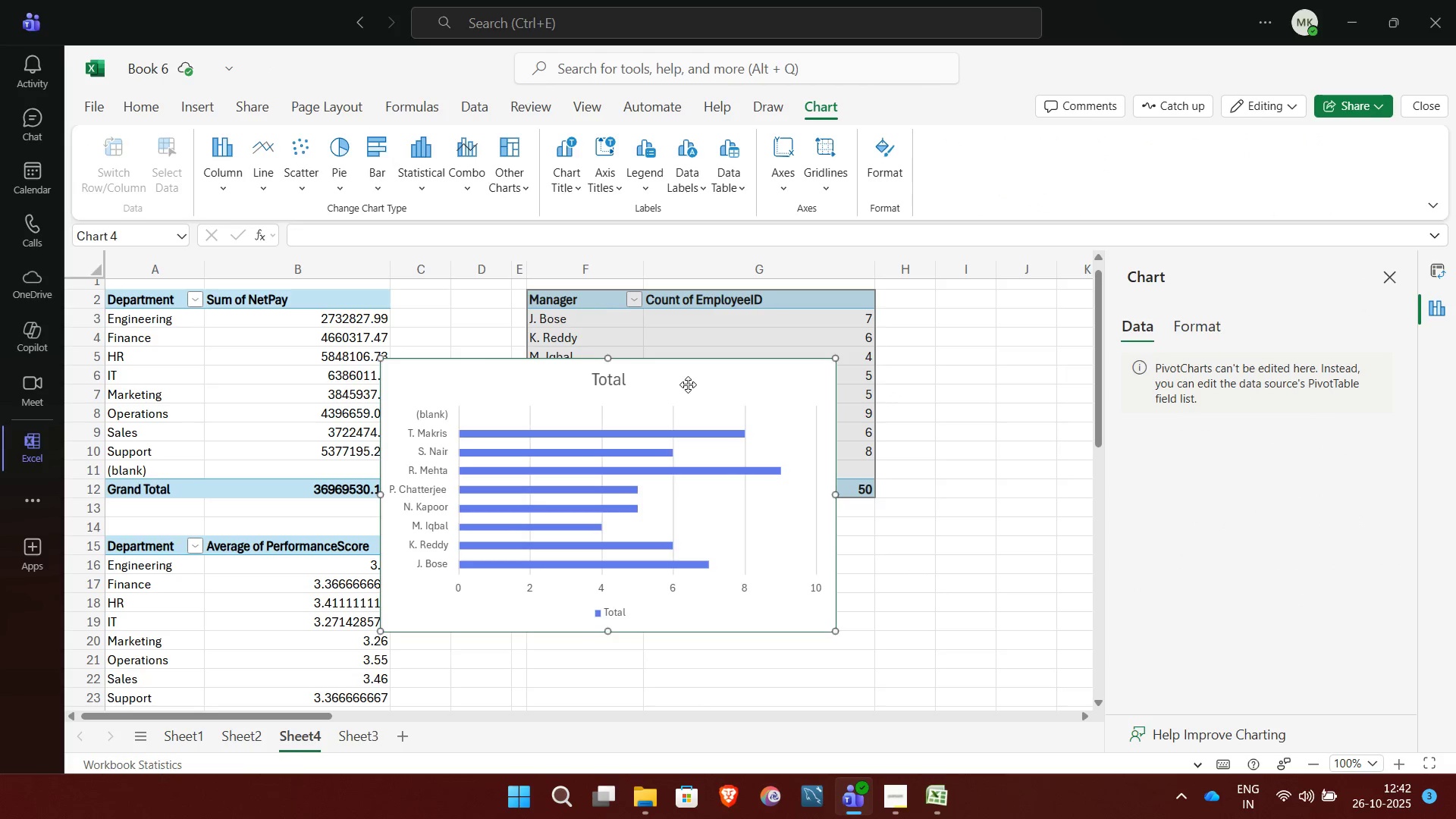 
right_click([688, 384])
 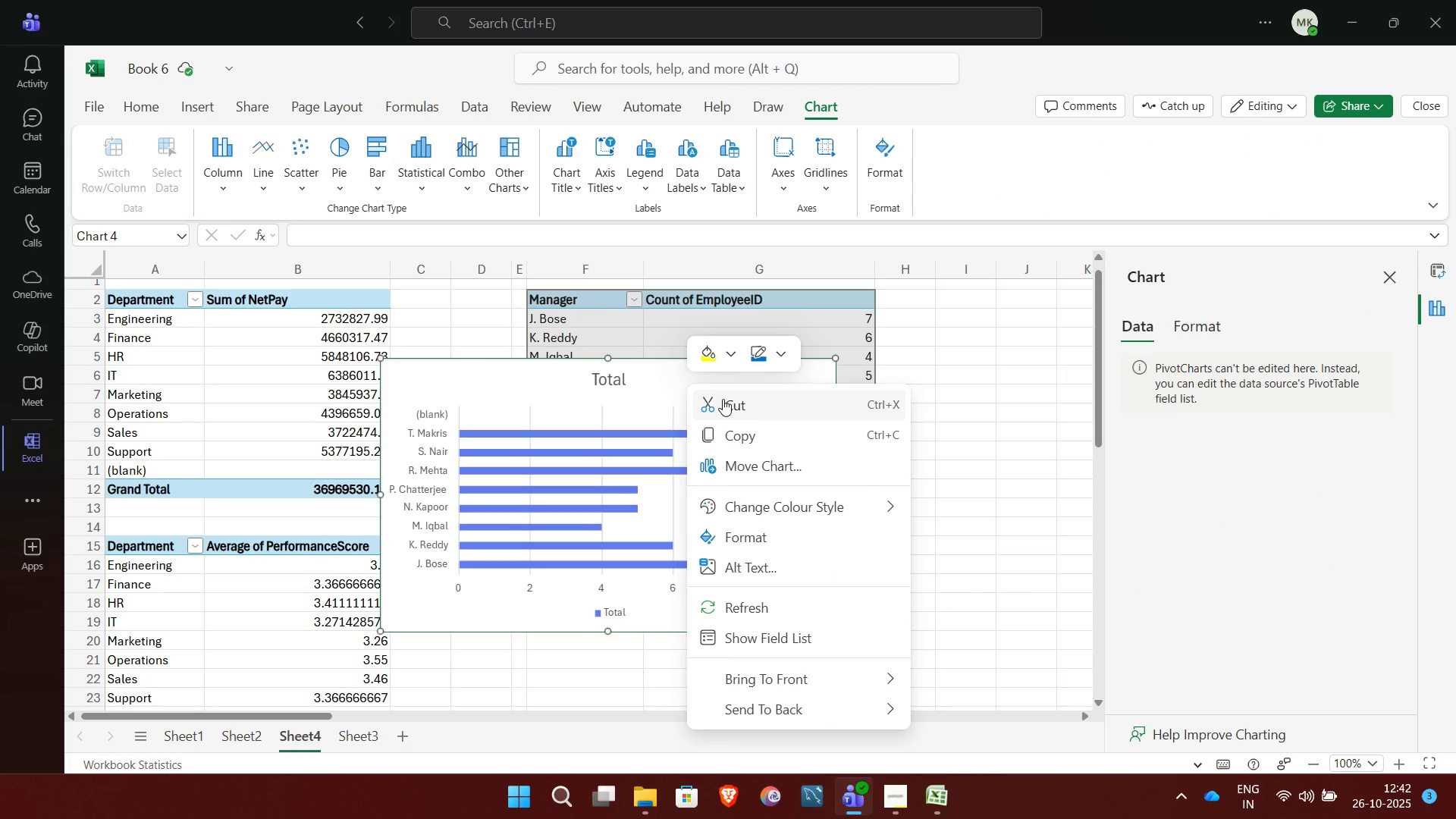 
left_click([723, 399])
 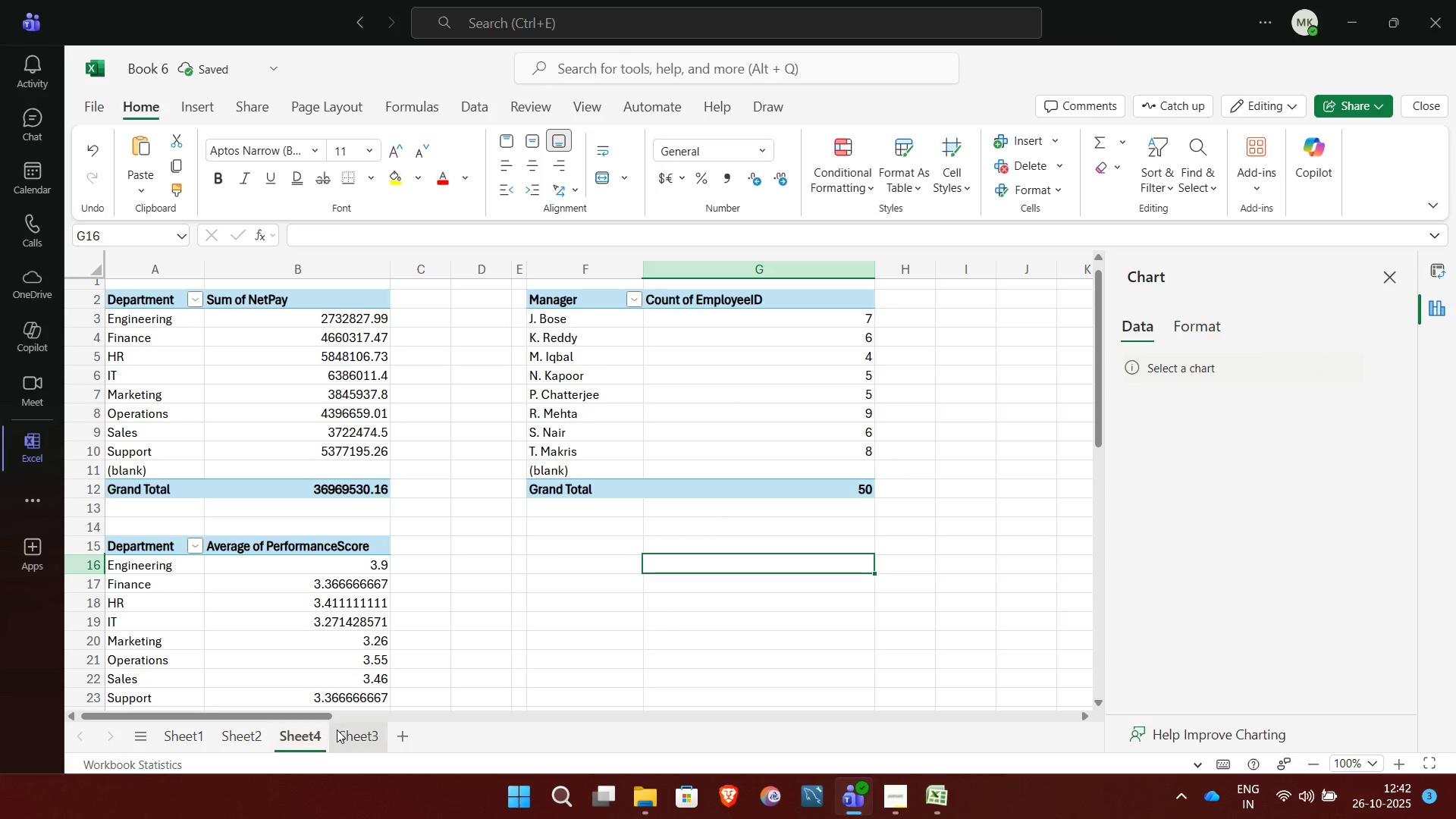 
left_click([337, 730])
 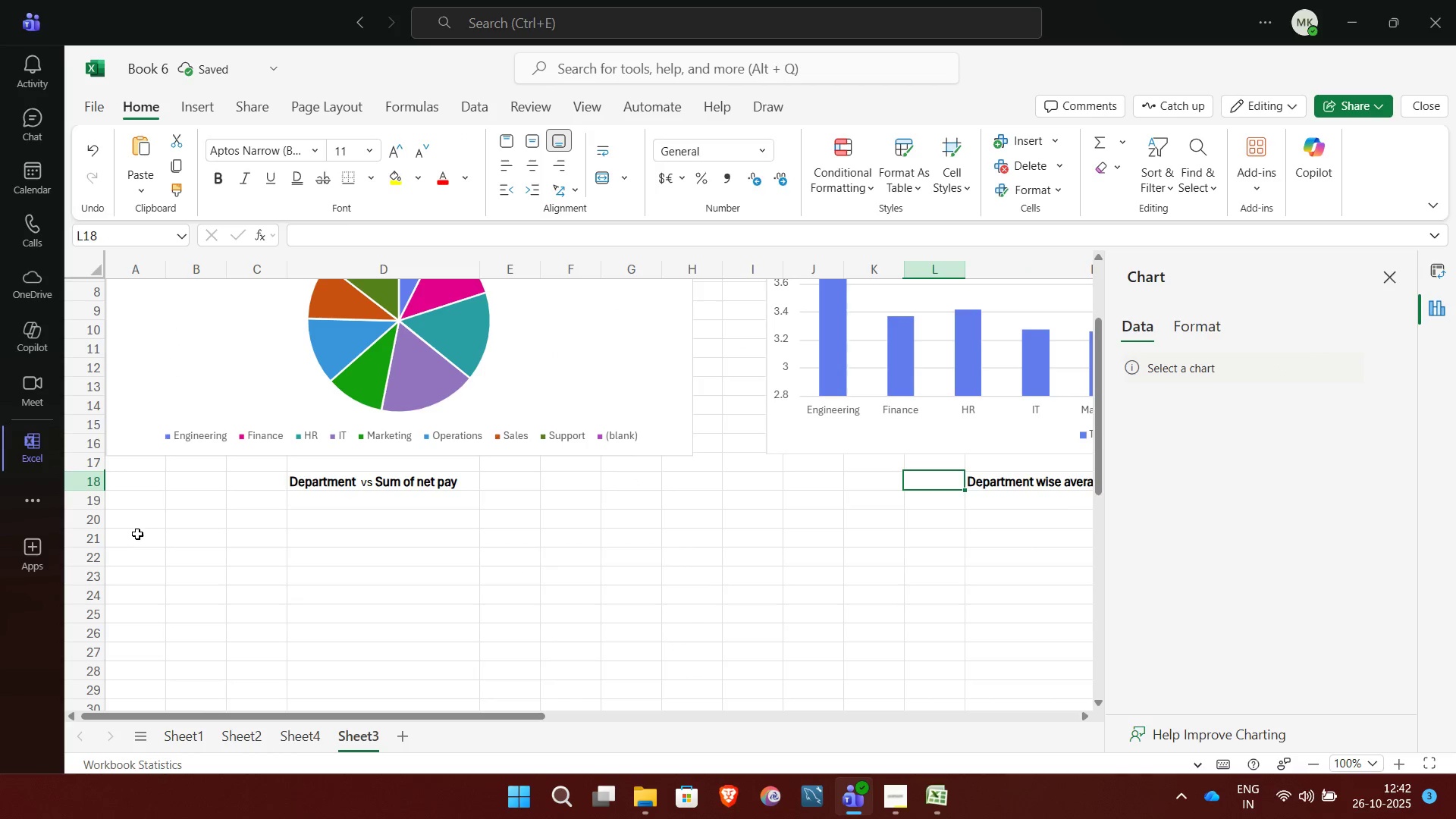 
left_click([136, 533])
 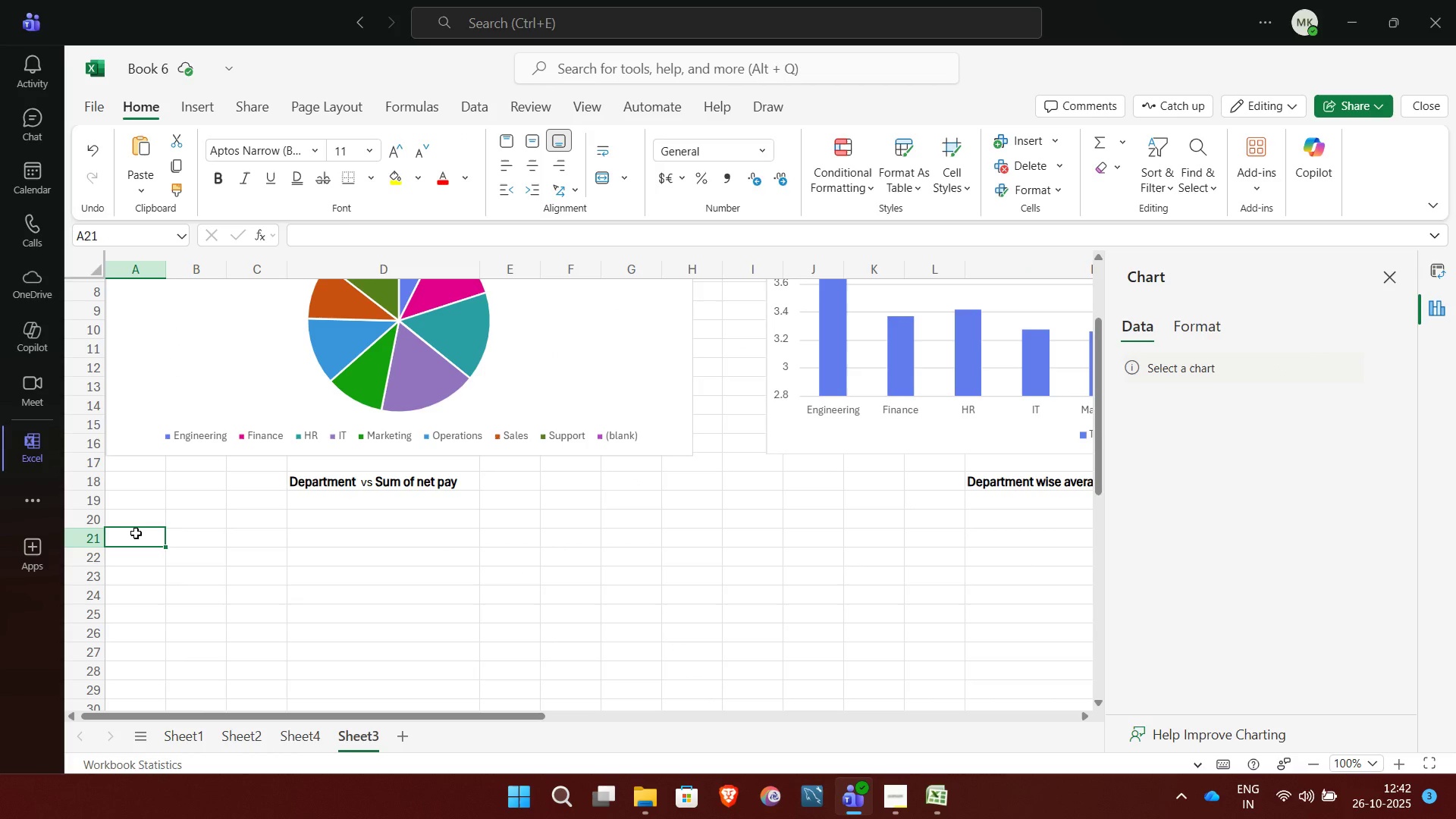 
key(Control+V)
 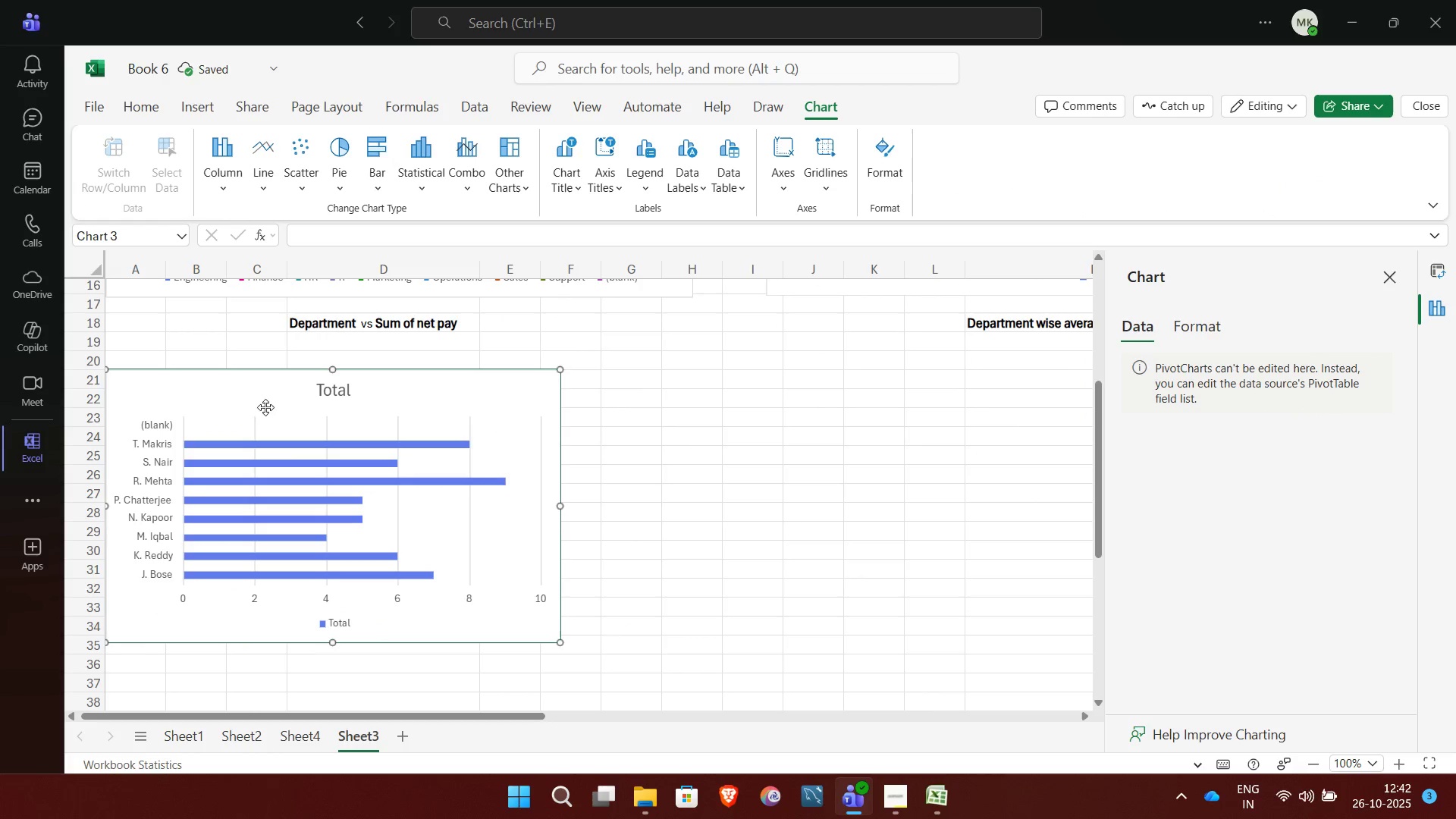 
left_click([221, 390])
 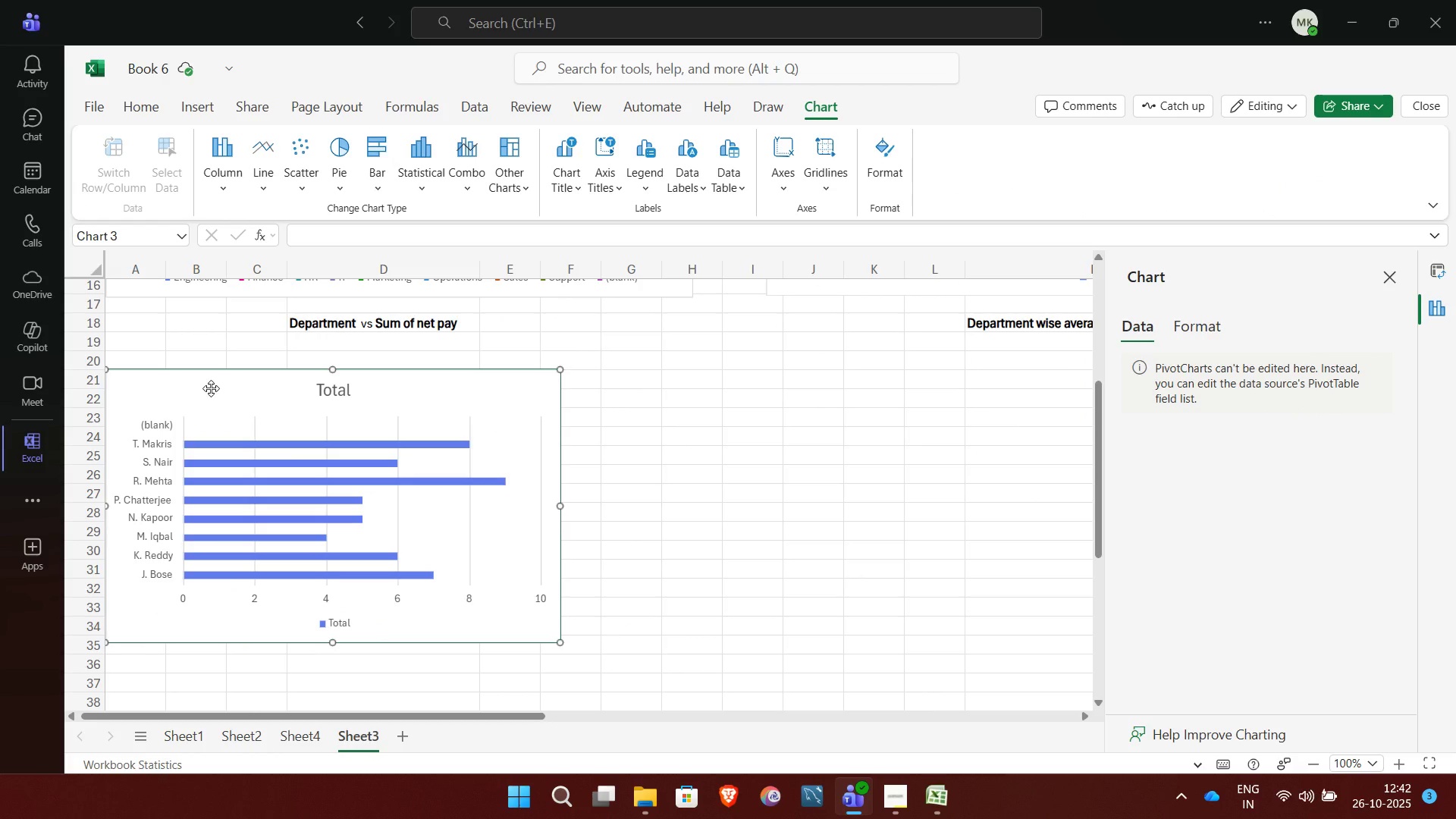 
left_click_drag(start_coordinate=[211, 388], to_coordinate=[240, 387])
 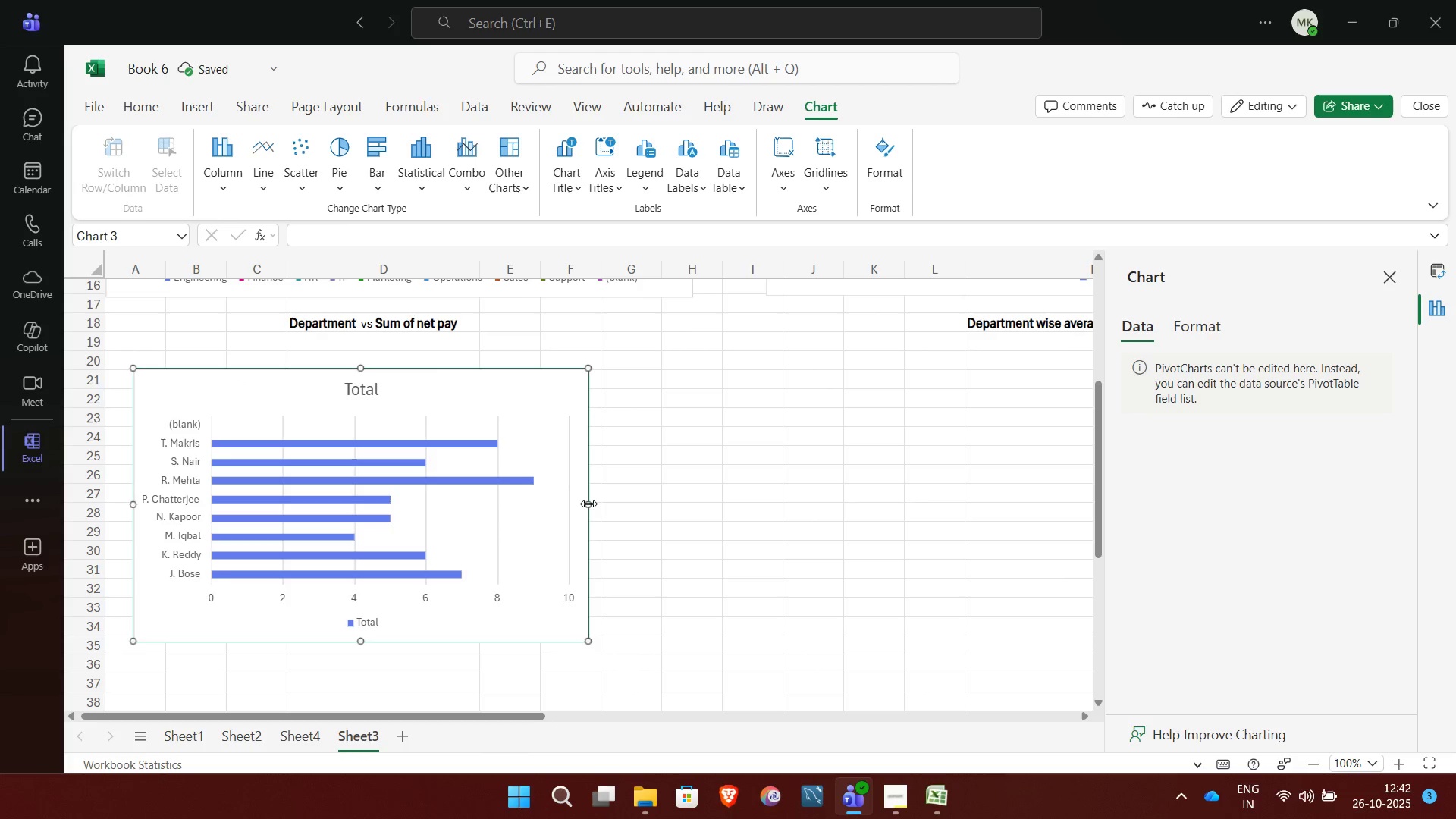 
left_click_drag(start_coordinate=[588, 504], to_coordinate=[693, 517])
 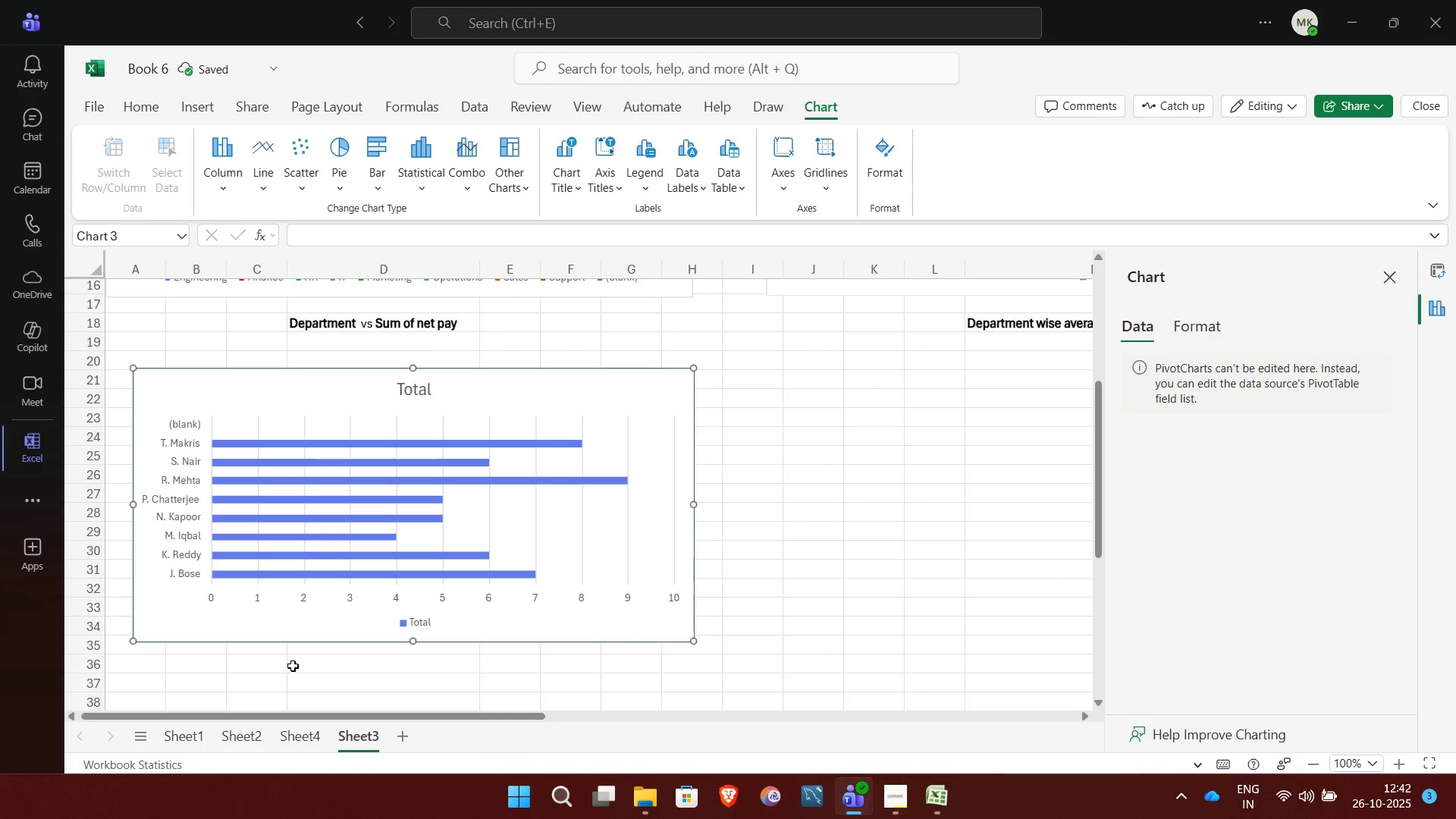 
left_click([293, 666])
 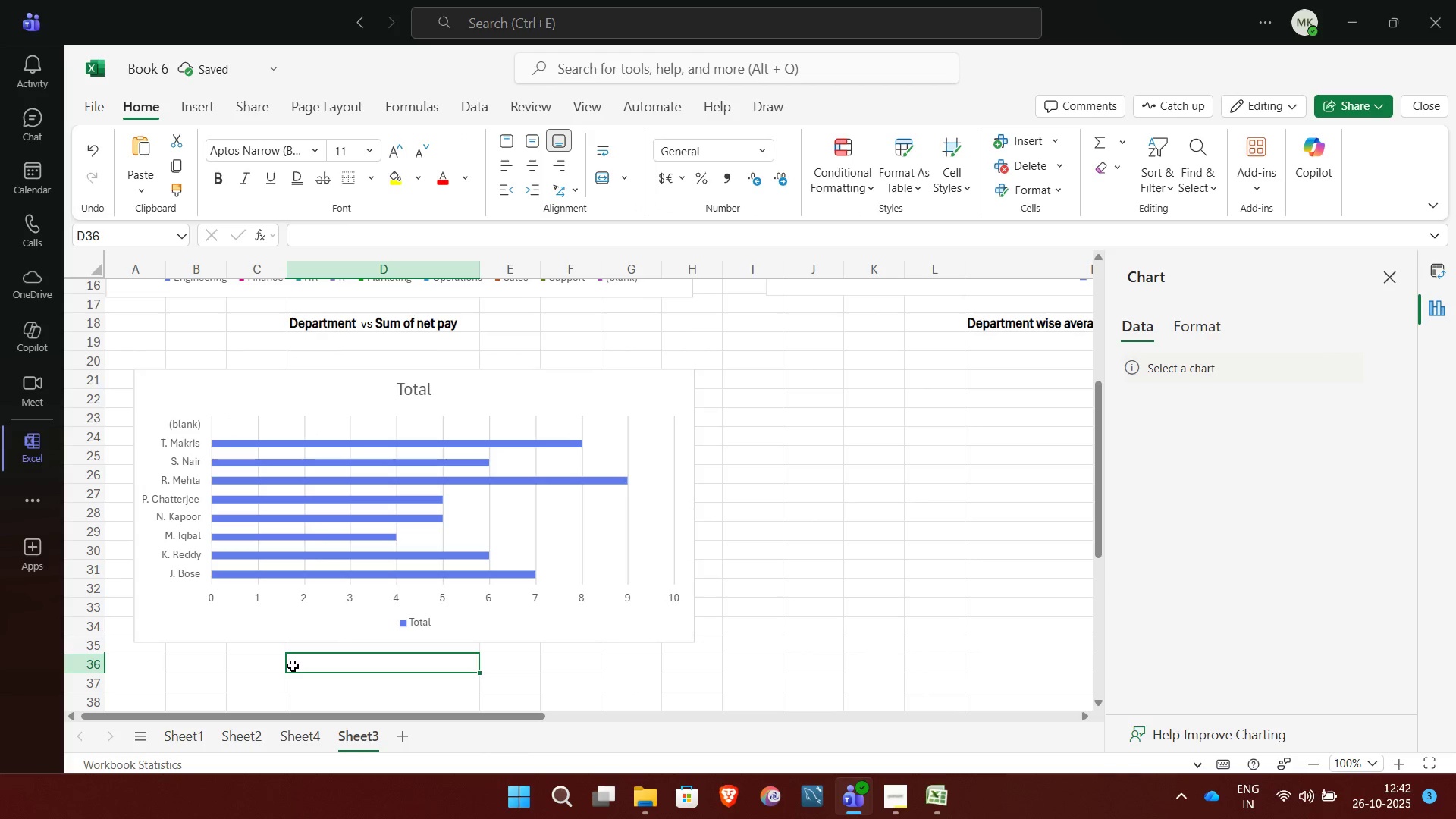 
type(Managers )
key(Backspace)
key(Backspace)
type( vs Count of Employees)
 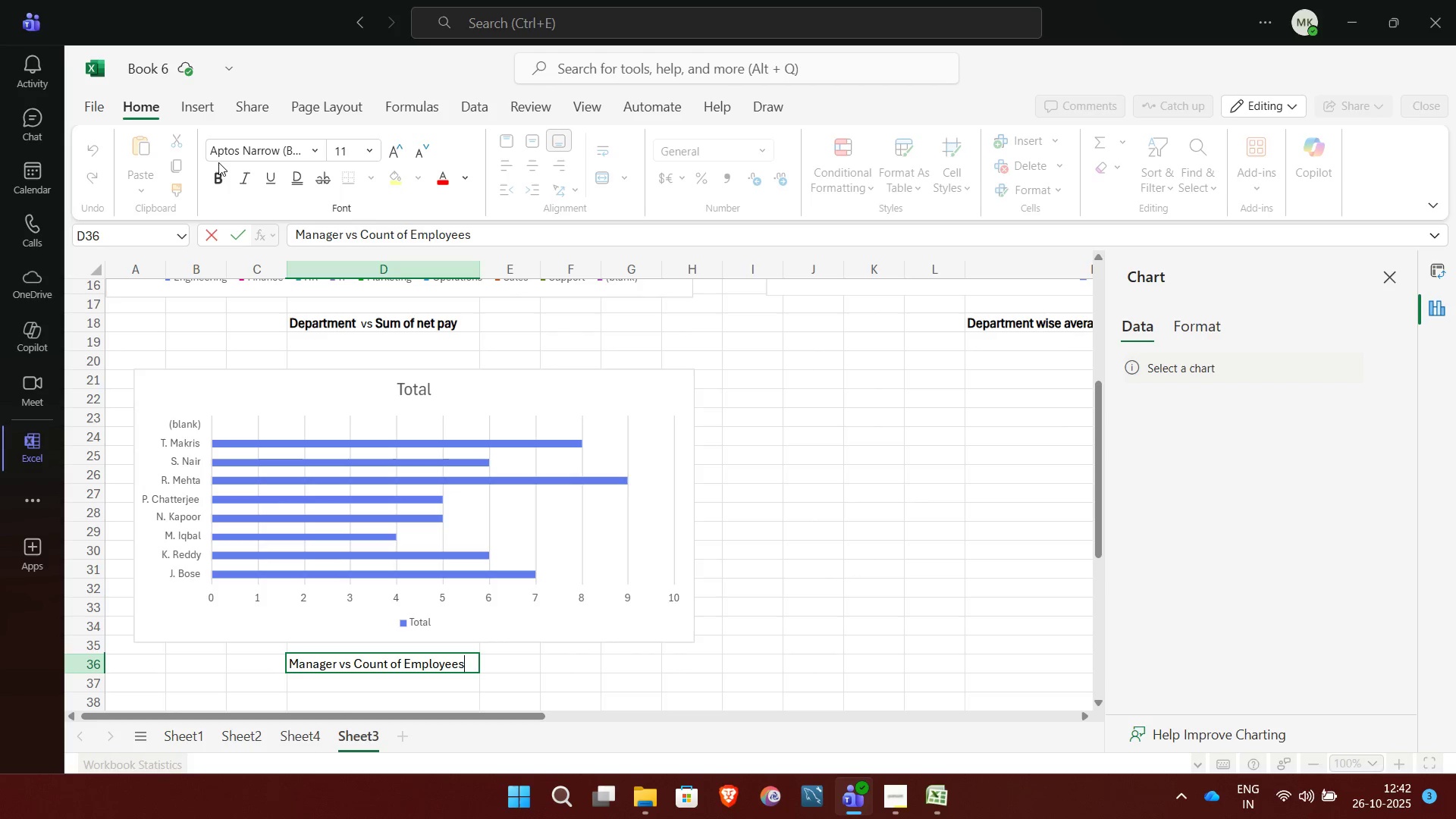 
left_click([220, 171])
 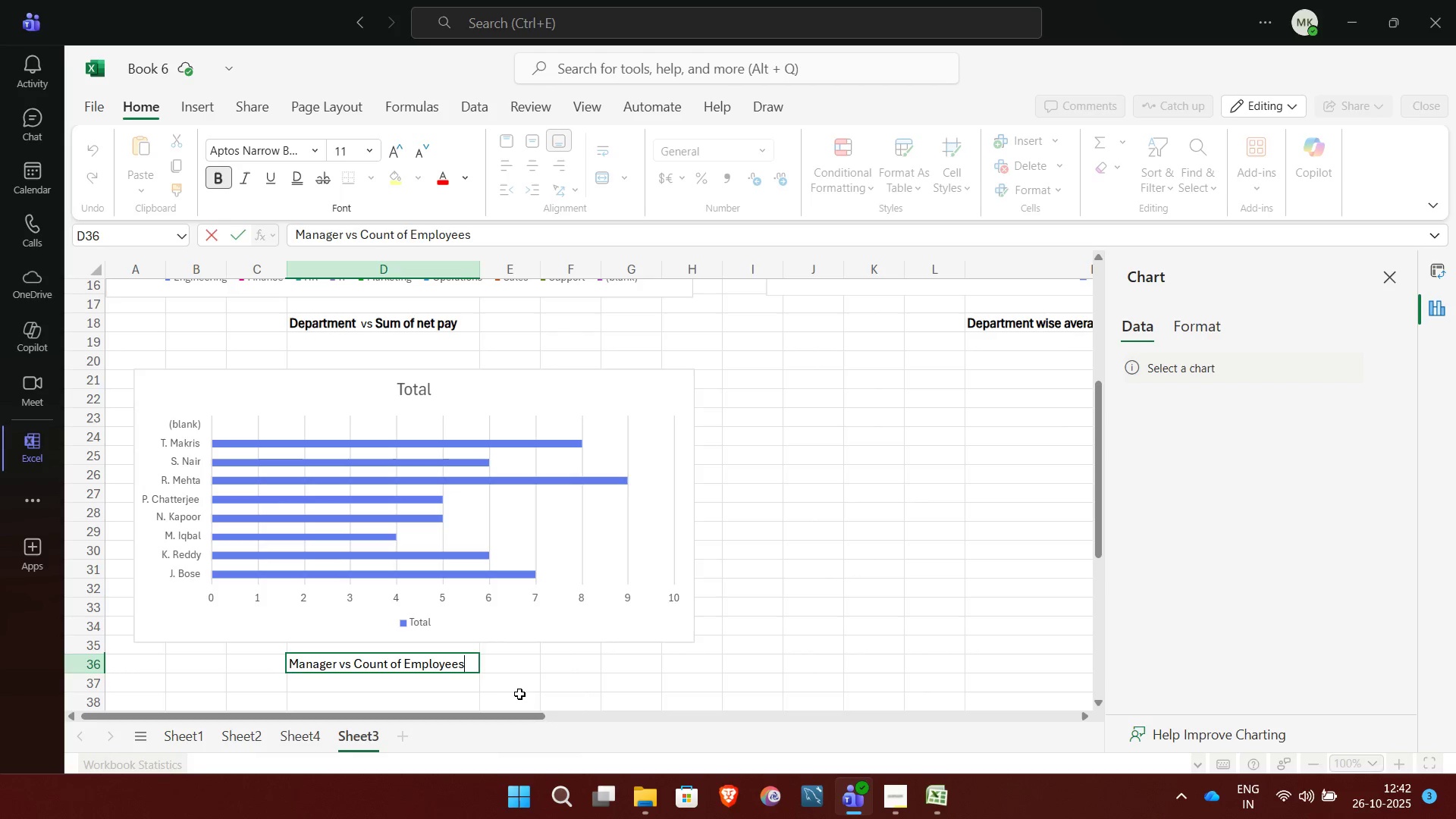 
left_click([522, 695])
 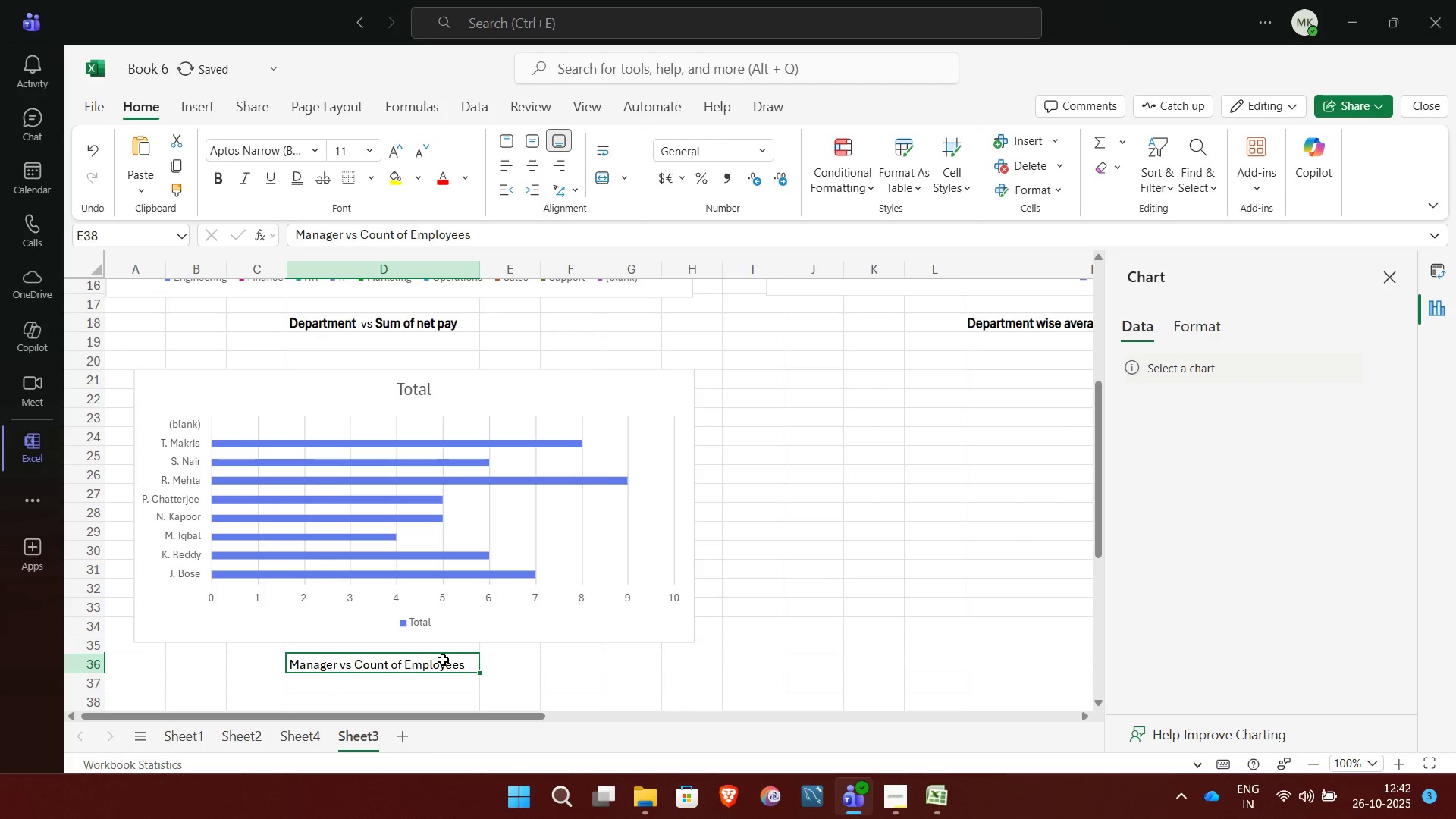 
left_click([443, 660])
 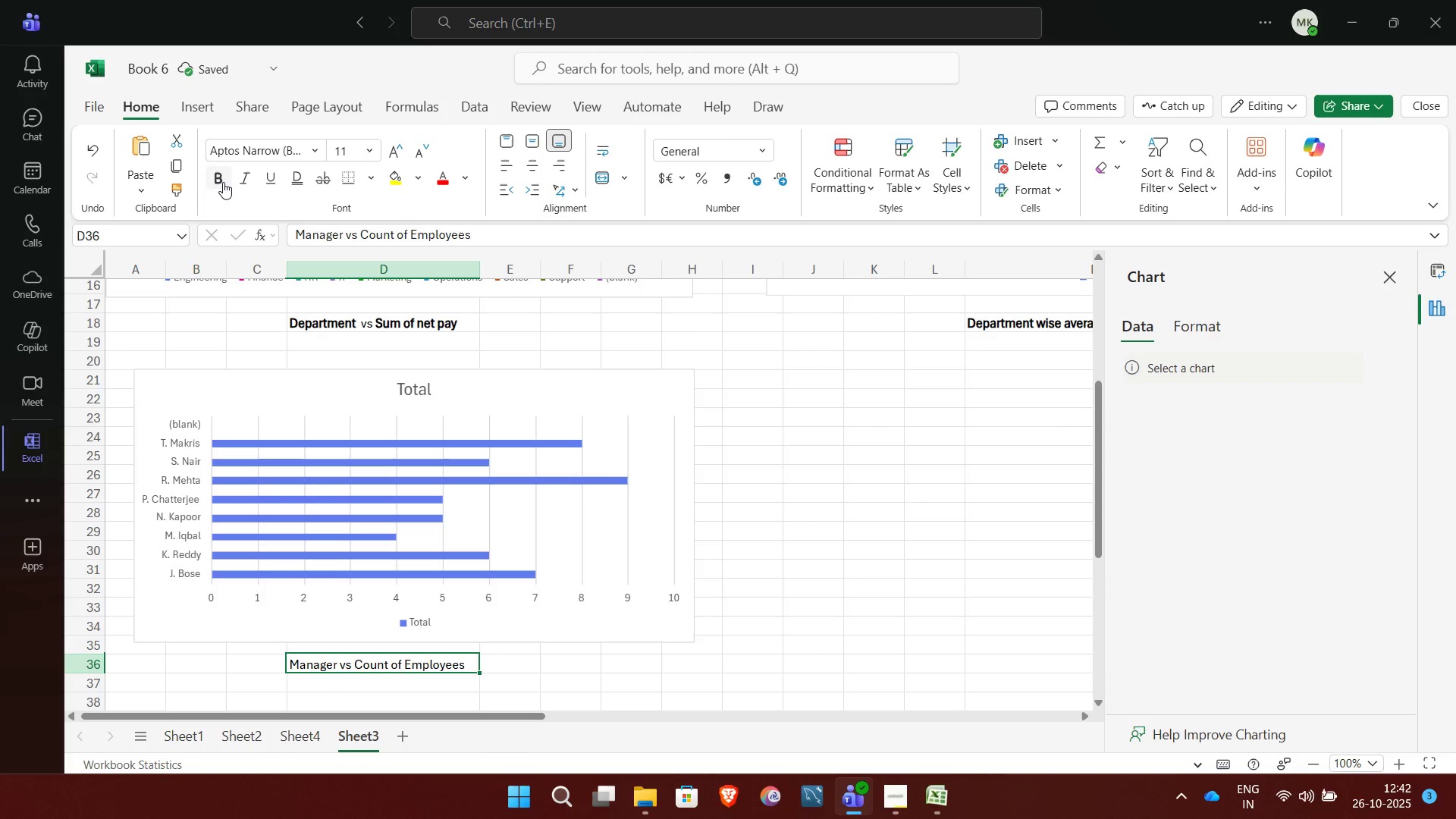 
left_click([223, 182])
 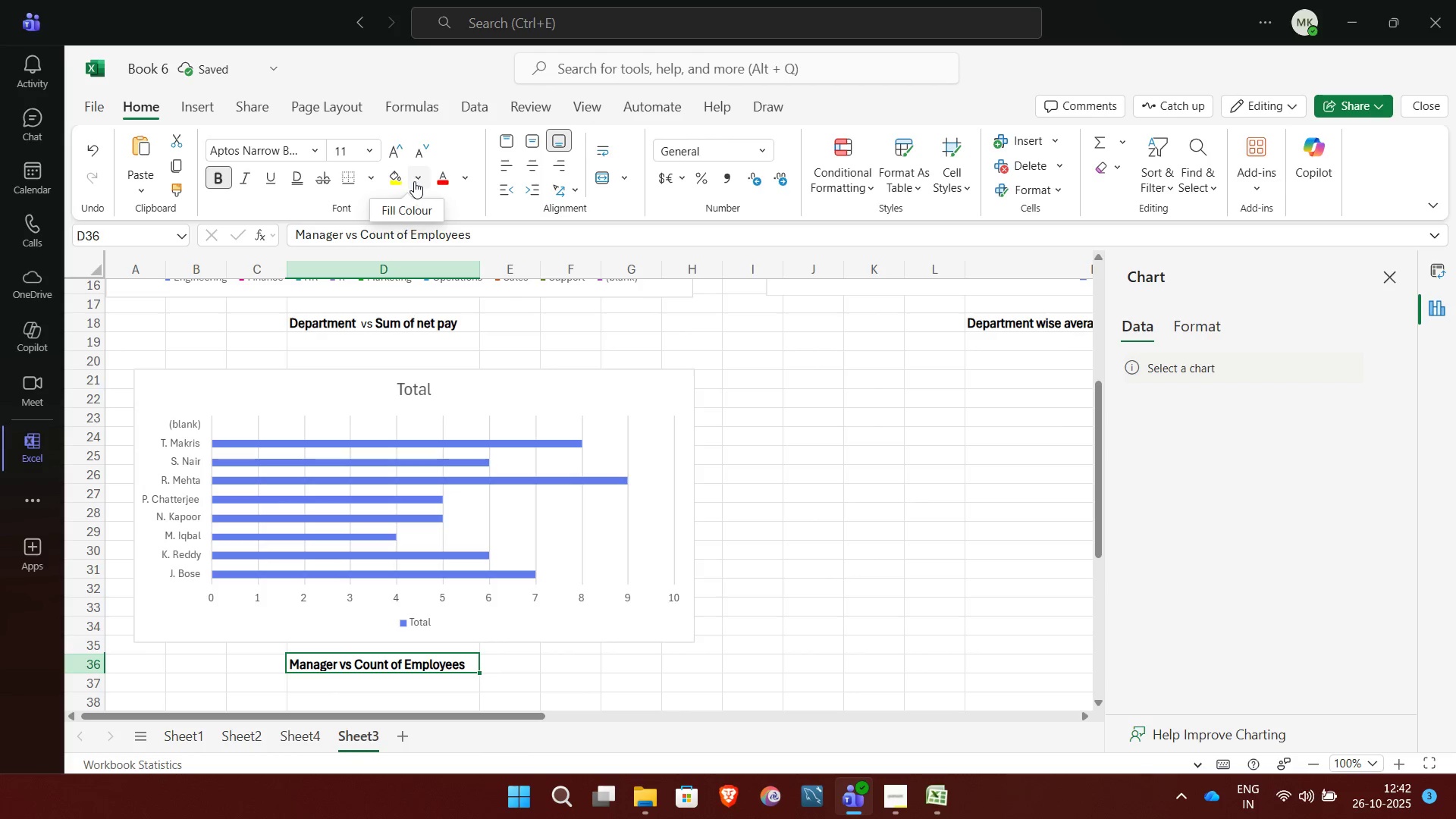 
left_click([417, 181])
 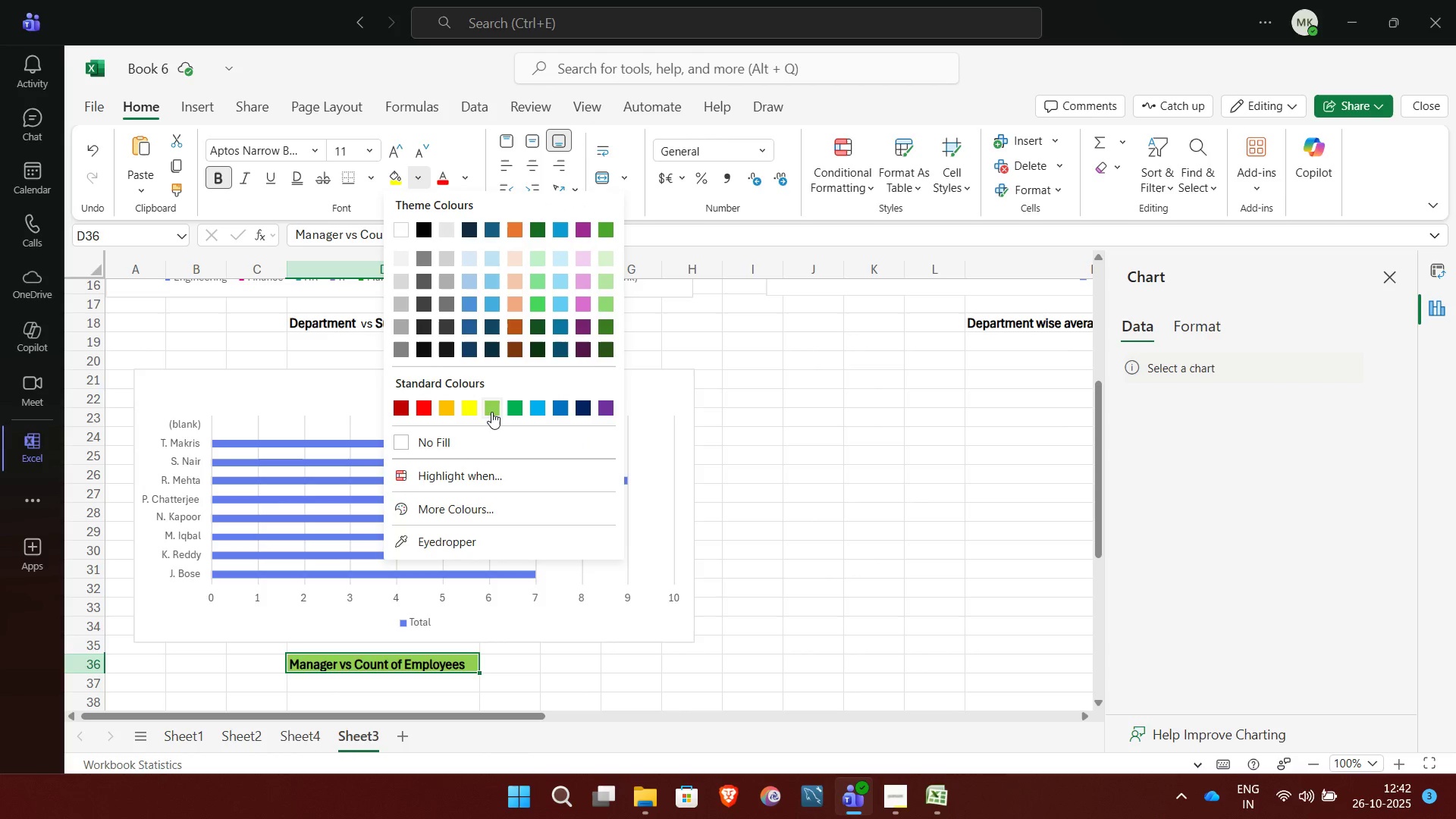 
left_click([491, 412])
 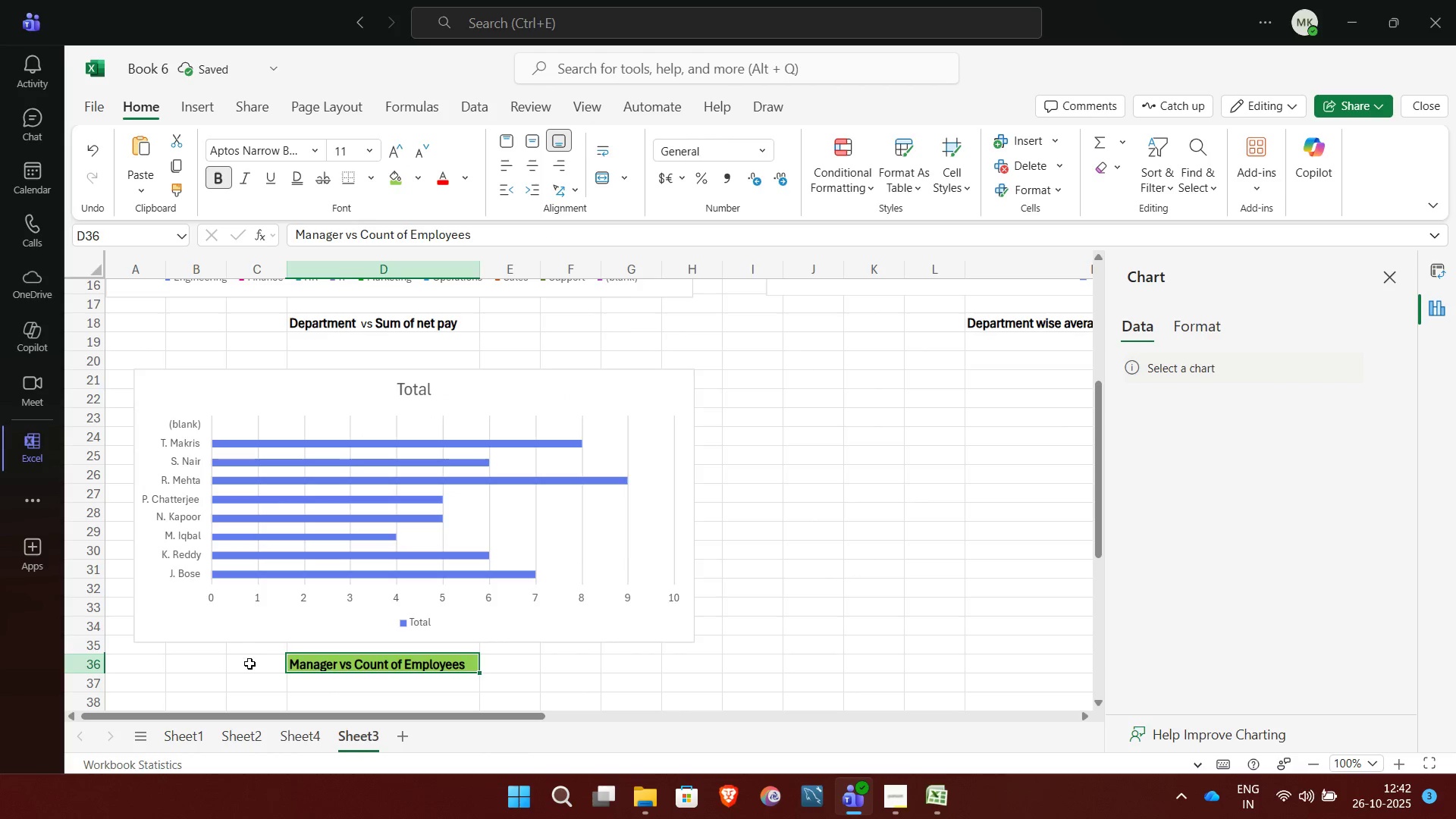 
left_click([249, 664])
 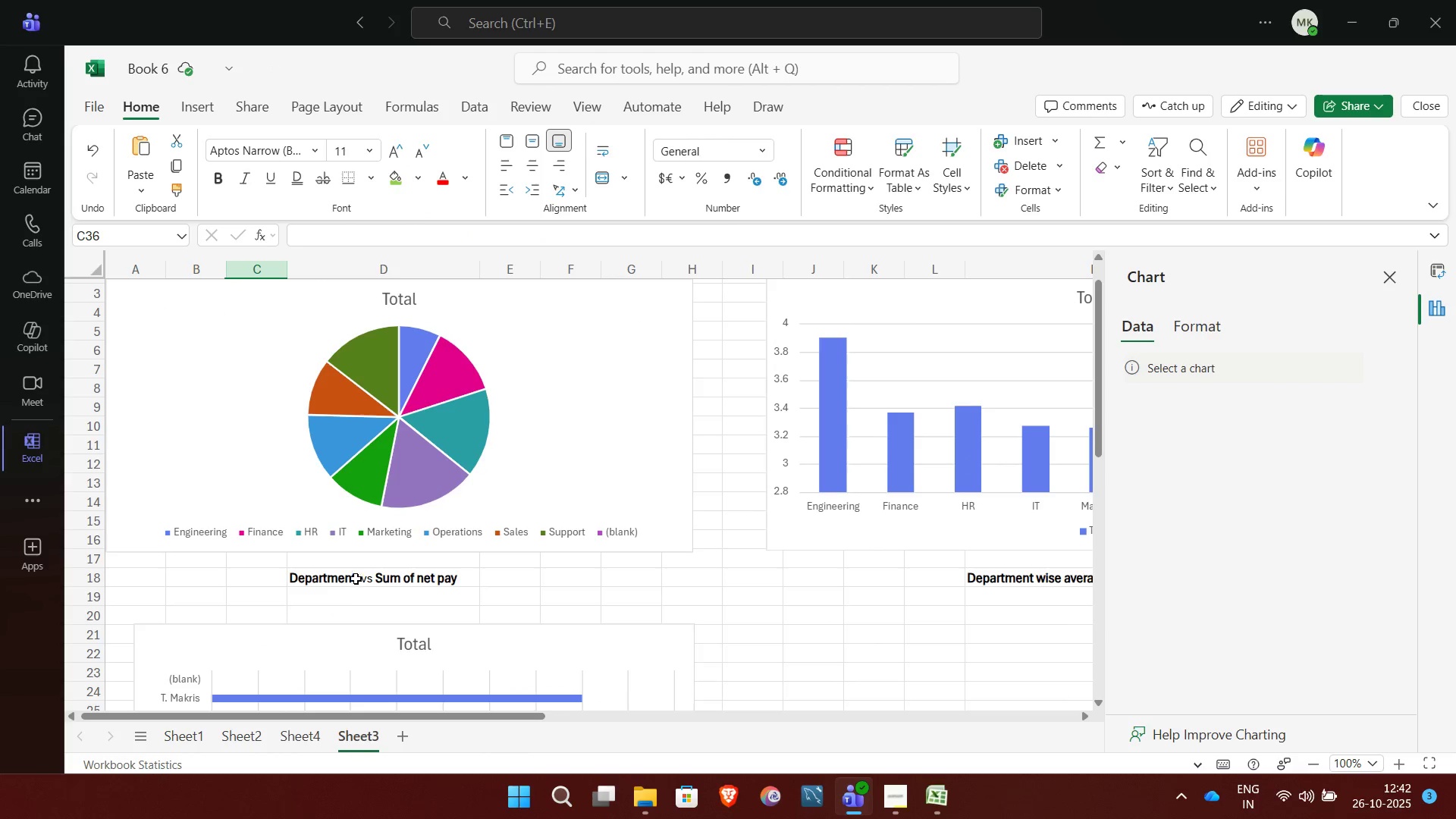 
left_click([355, 576])
 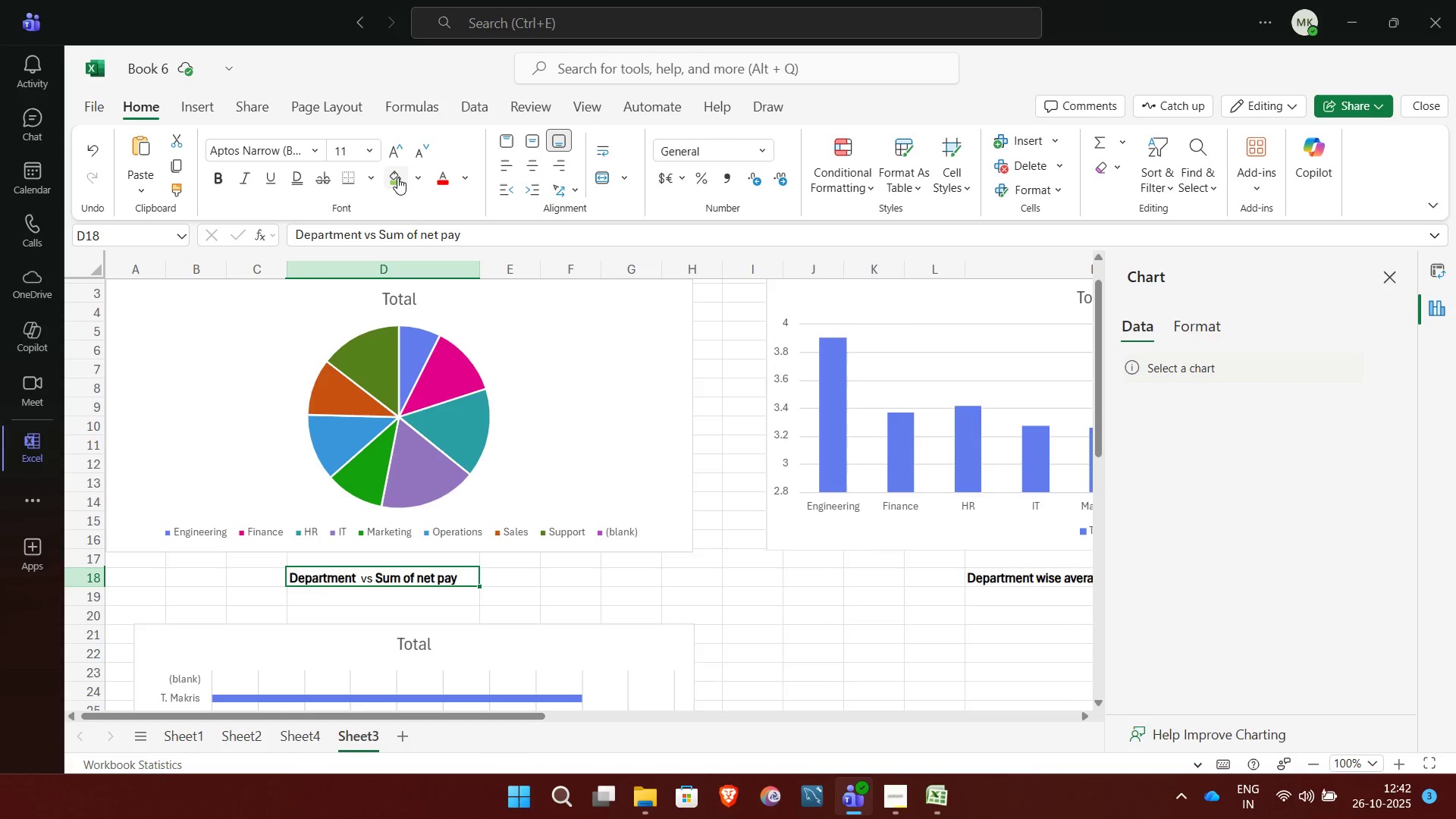 
left_click([397, 177])
 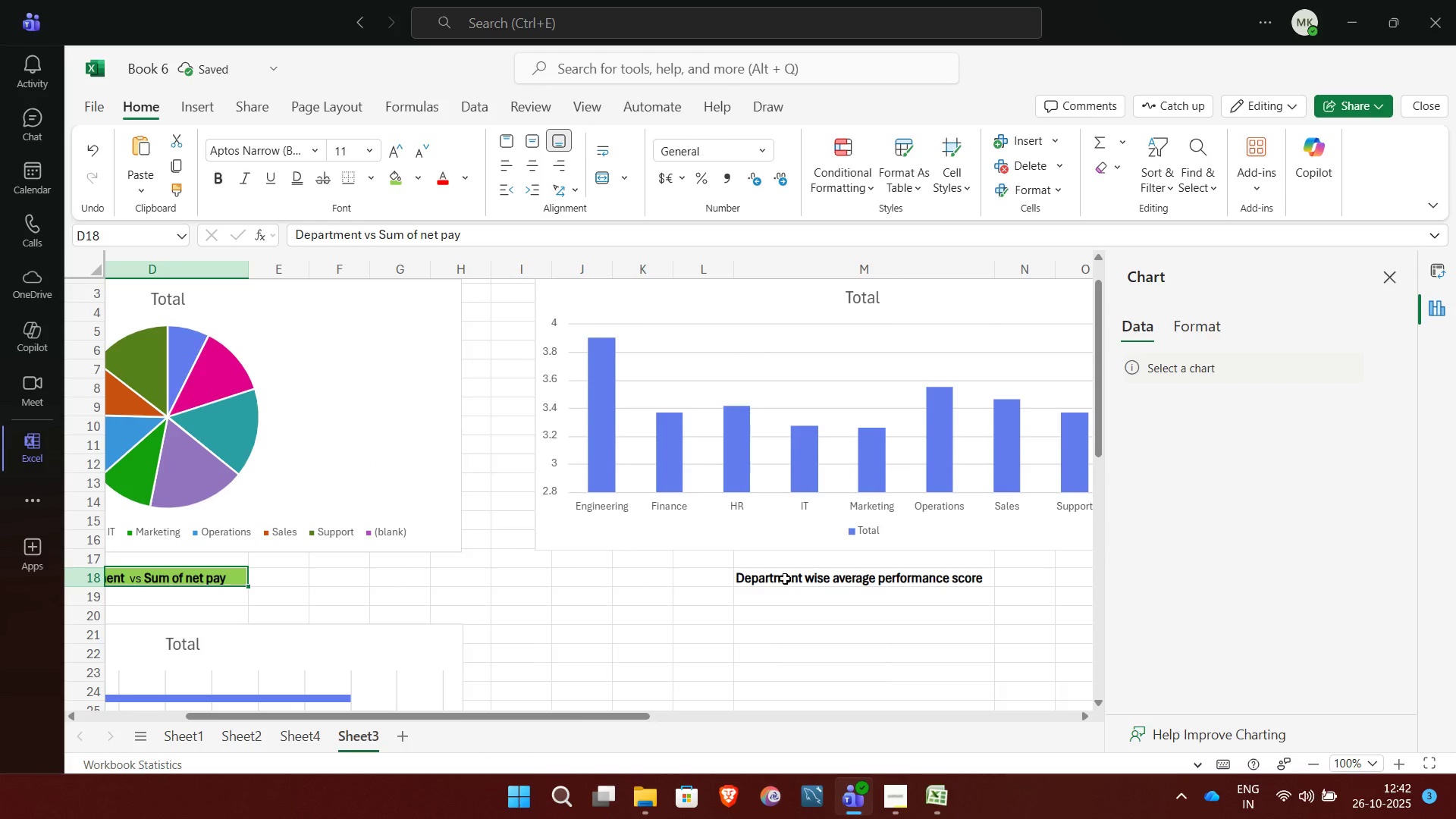 
left_click([784, 576])
 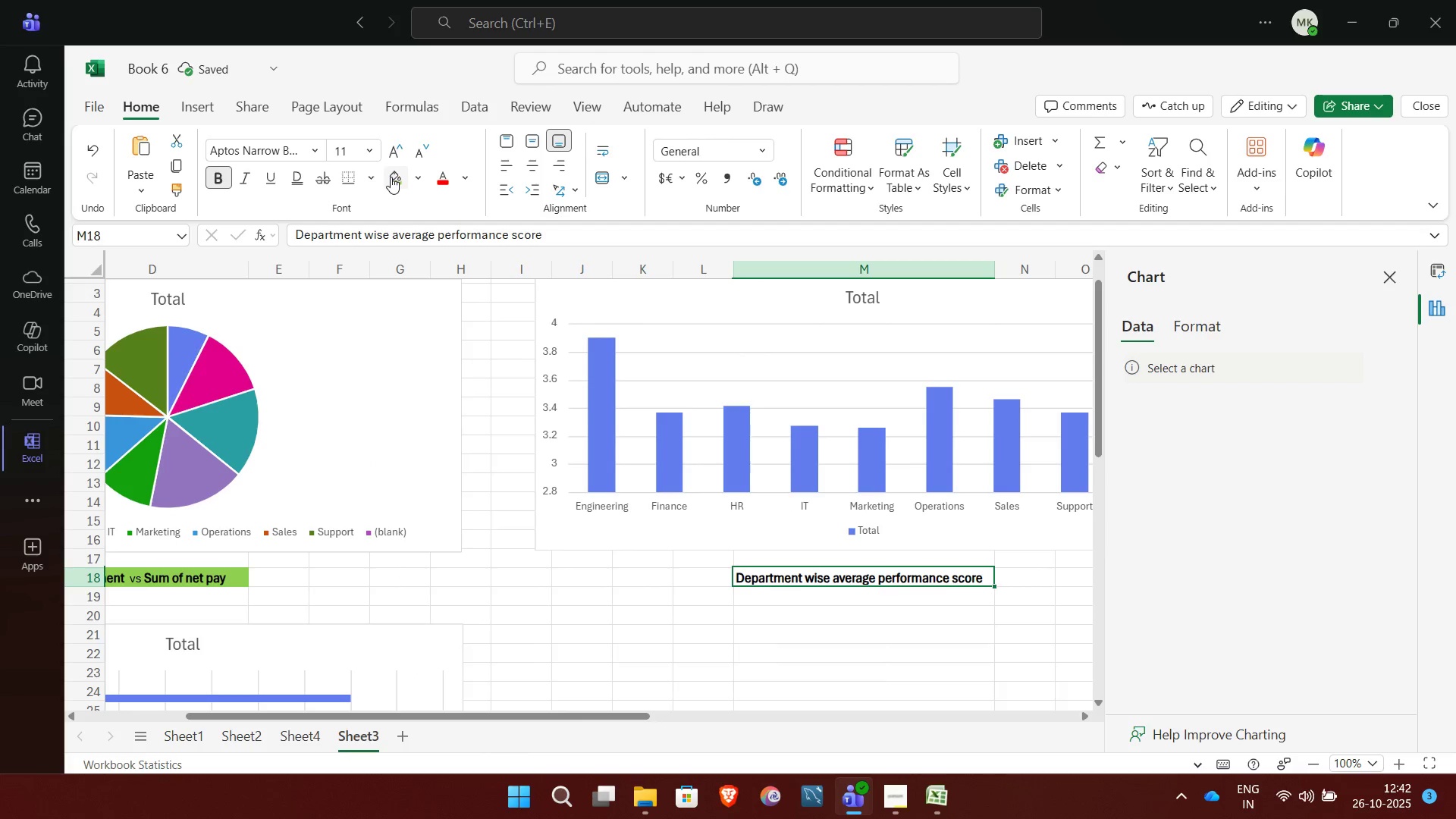 
left_click([391, 177])
 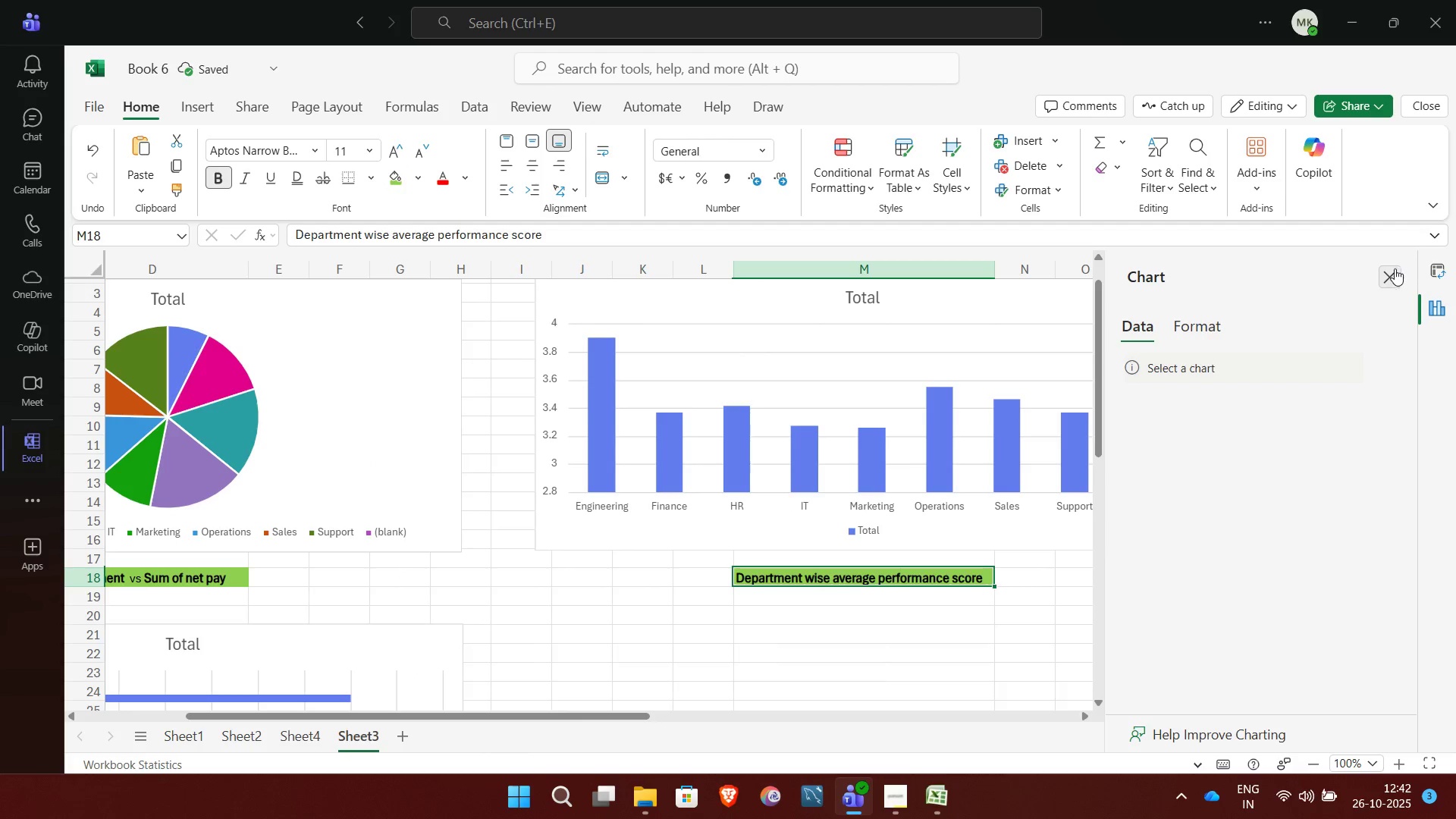 
left_click([1390, 271])
 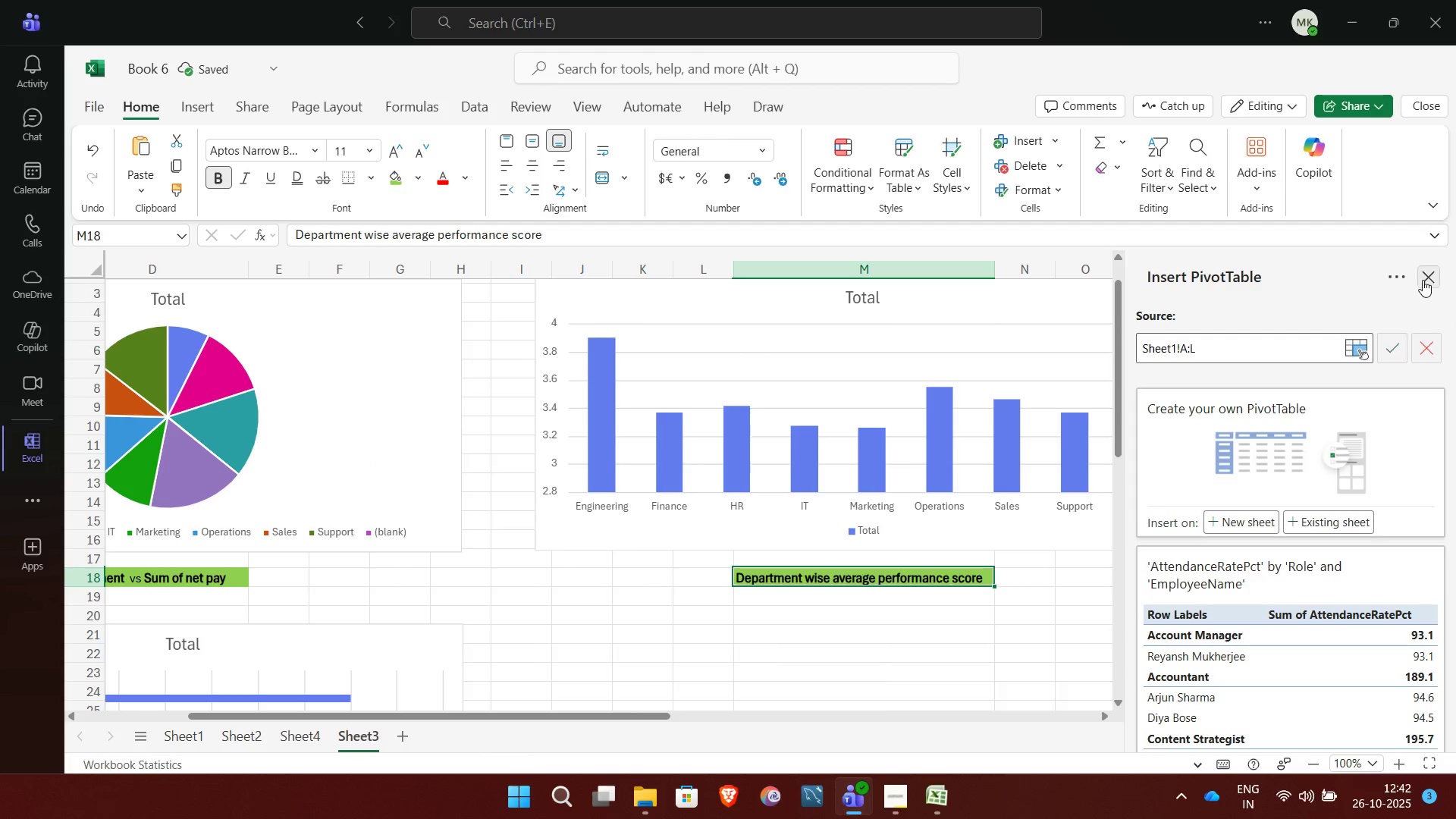 
left_click([1423, 281])
 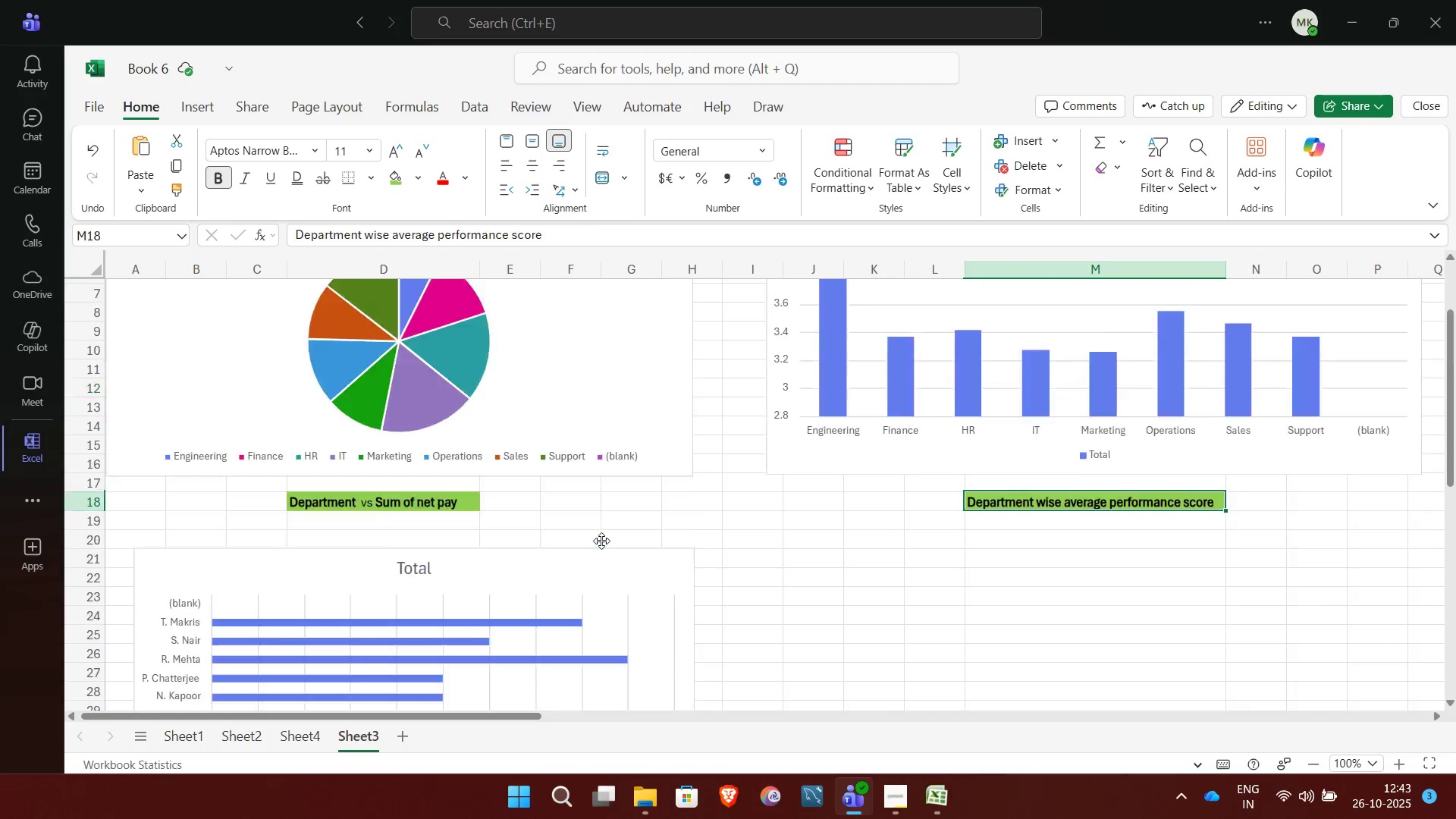 
wait(5.17)
 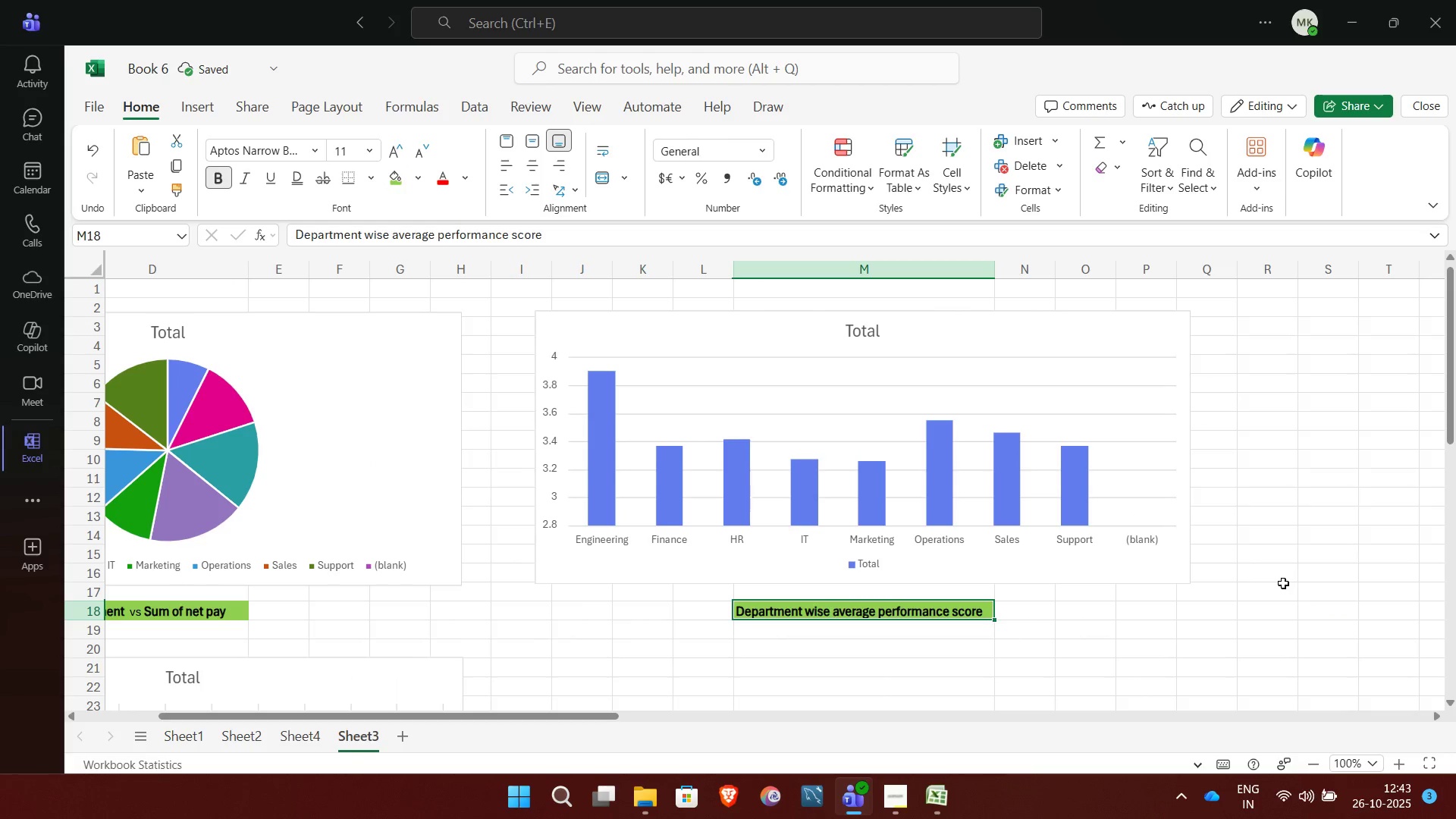 
left_click([182, 401])
 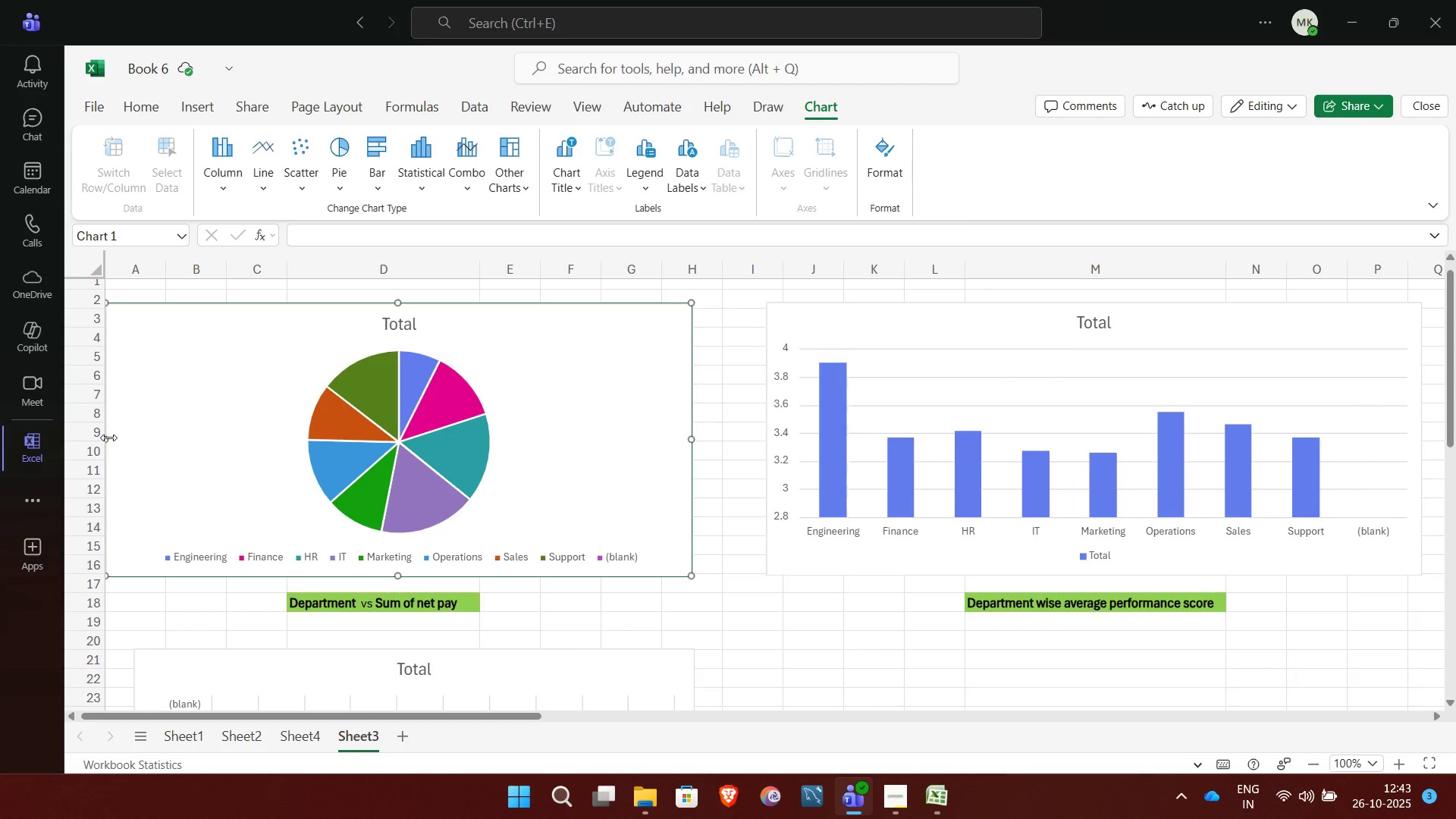 
left_click_drag(start_coordinate=[108, 441], to_coordinate=[130, 441])
 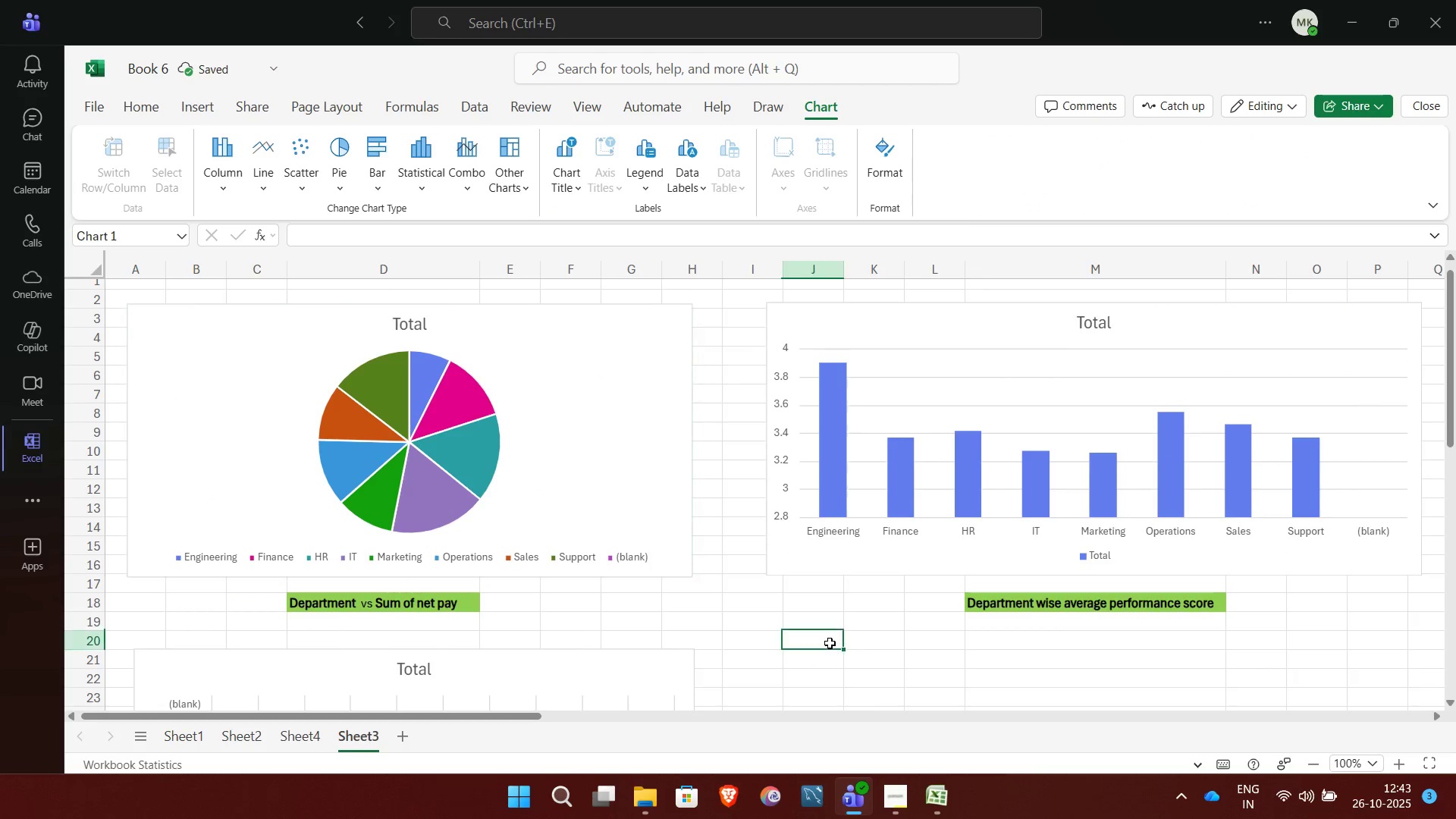 
left_click([830, 643])
 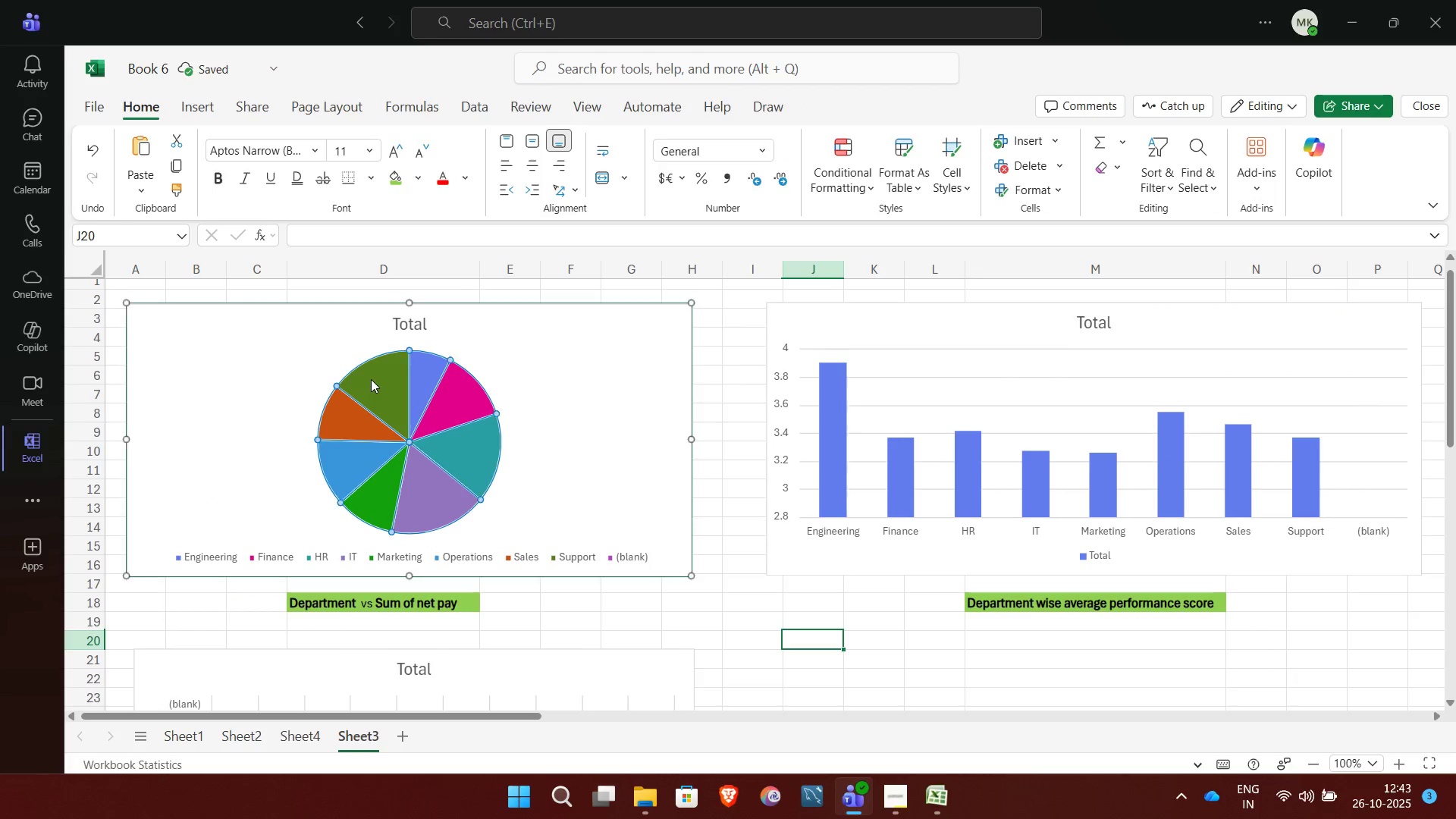 
left_click([371, 379])
 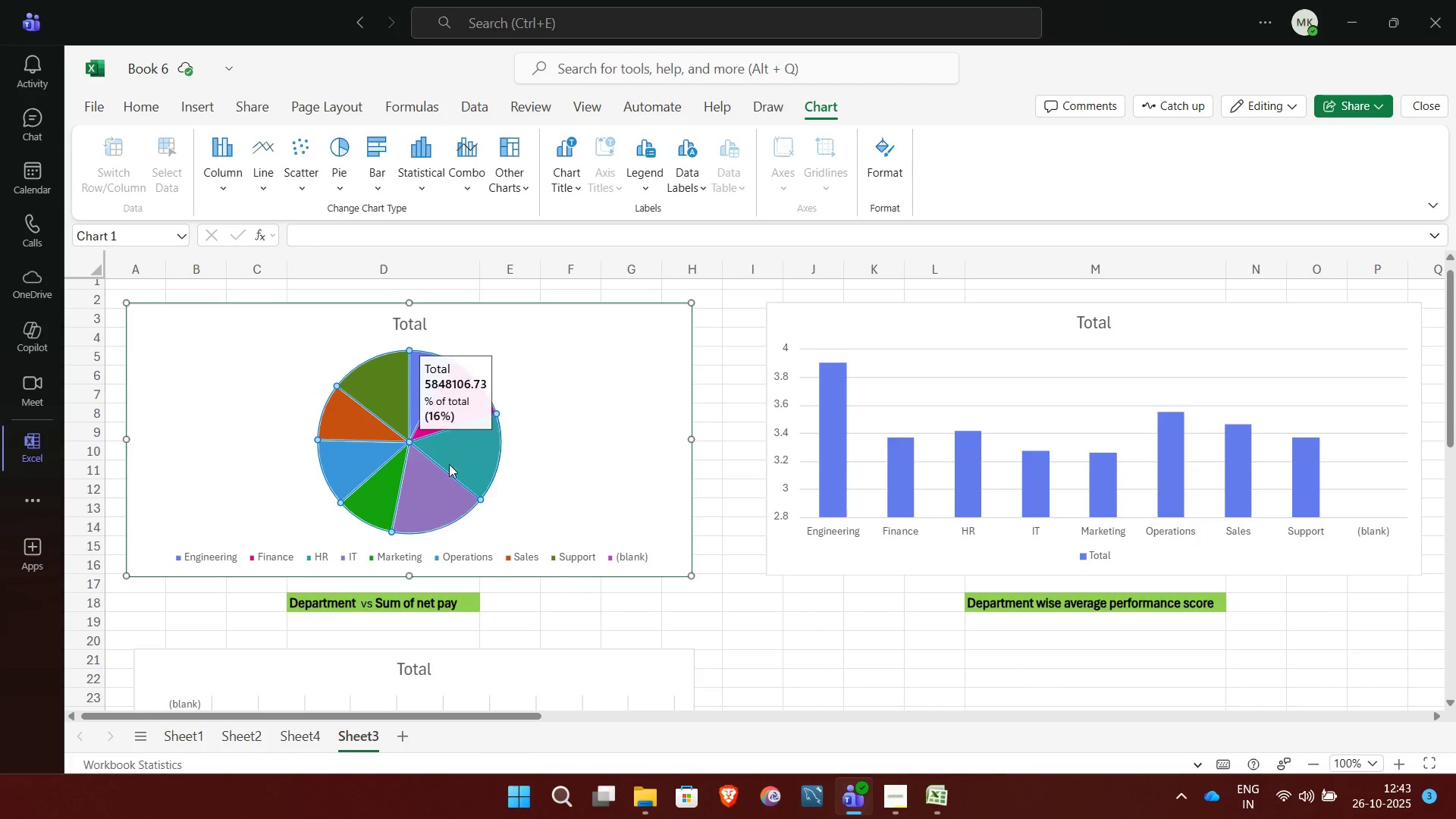 
left_click_drag(start_coordinate=[383, 491], to_coordinate=[340, 472])
 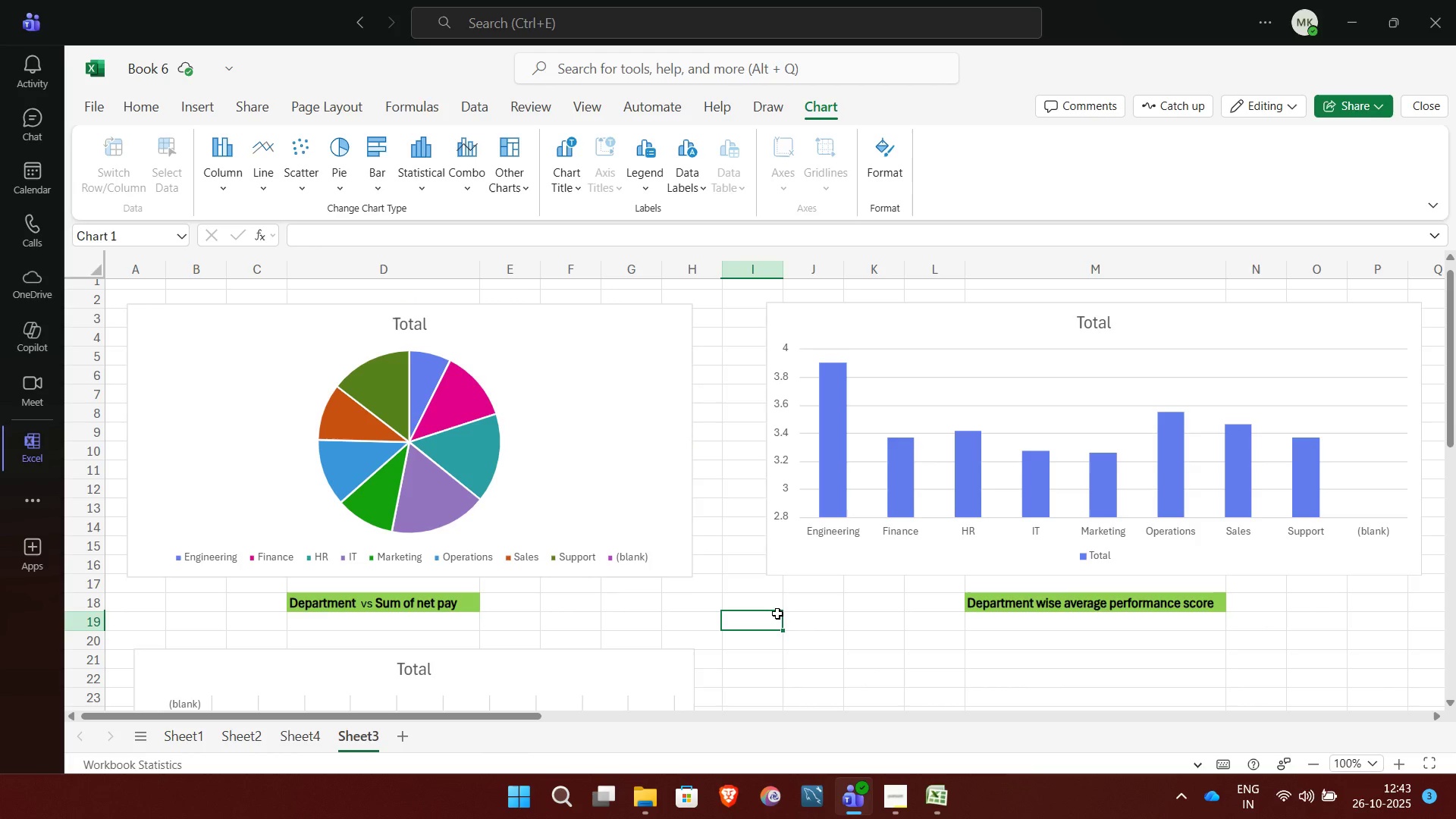 
left_click([777, 613])
 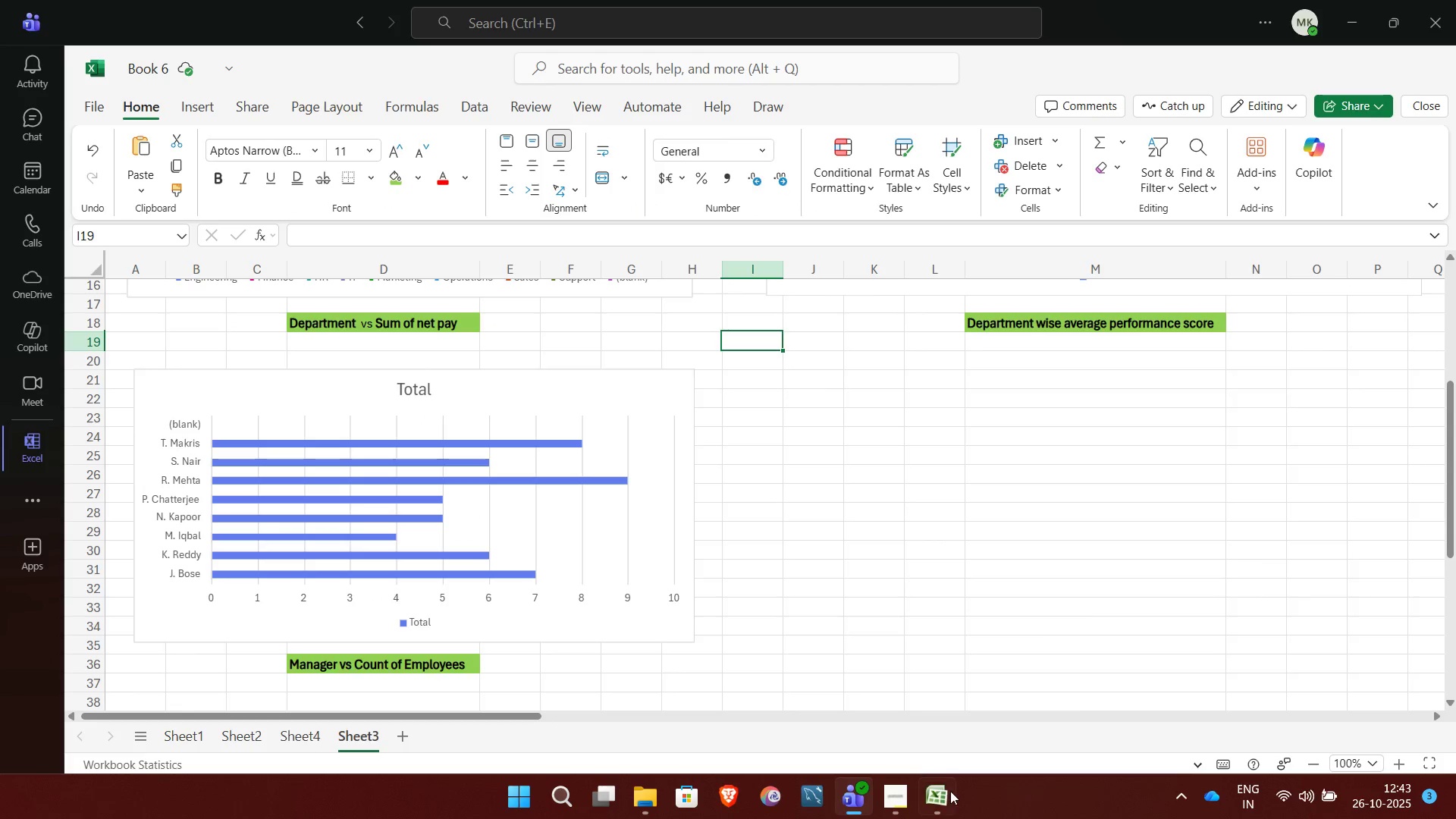 
left_click([899, 805])